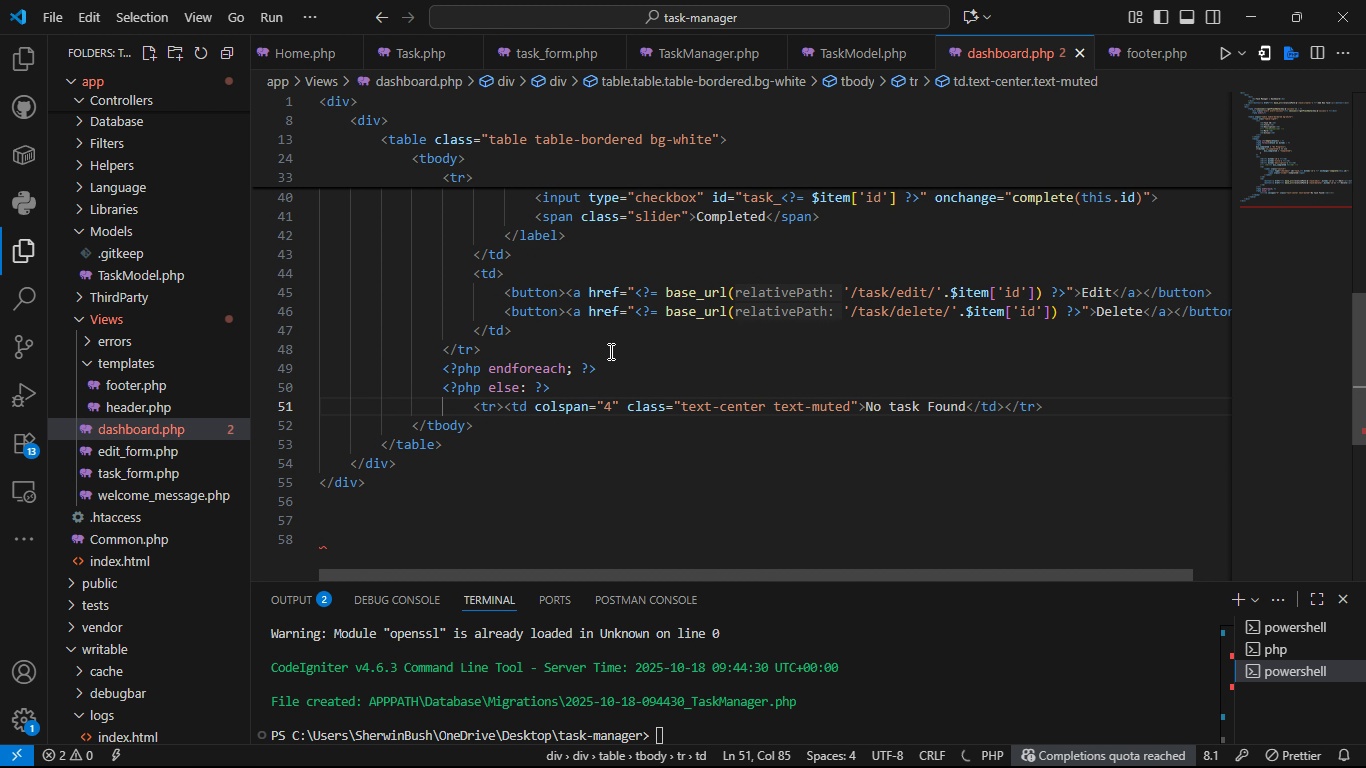 
key(Control+S)
 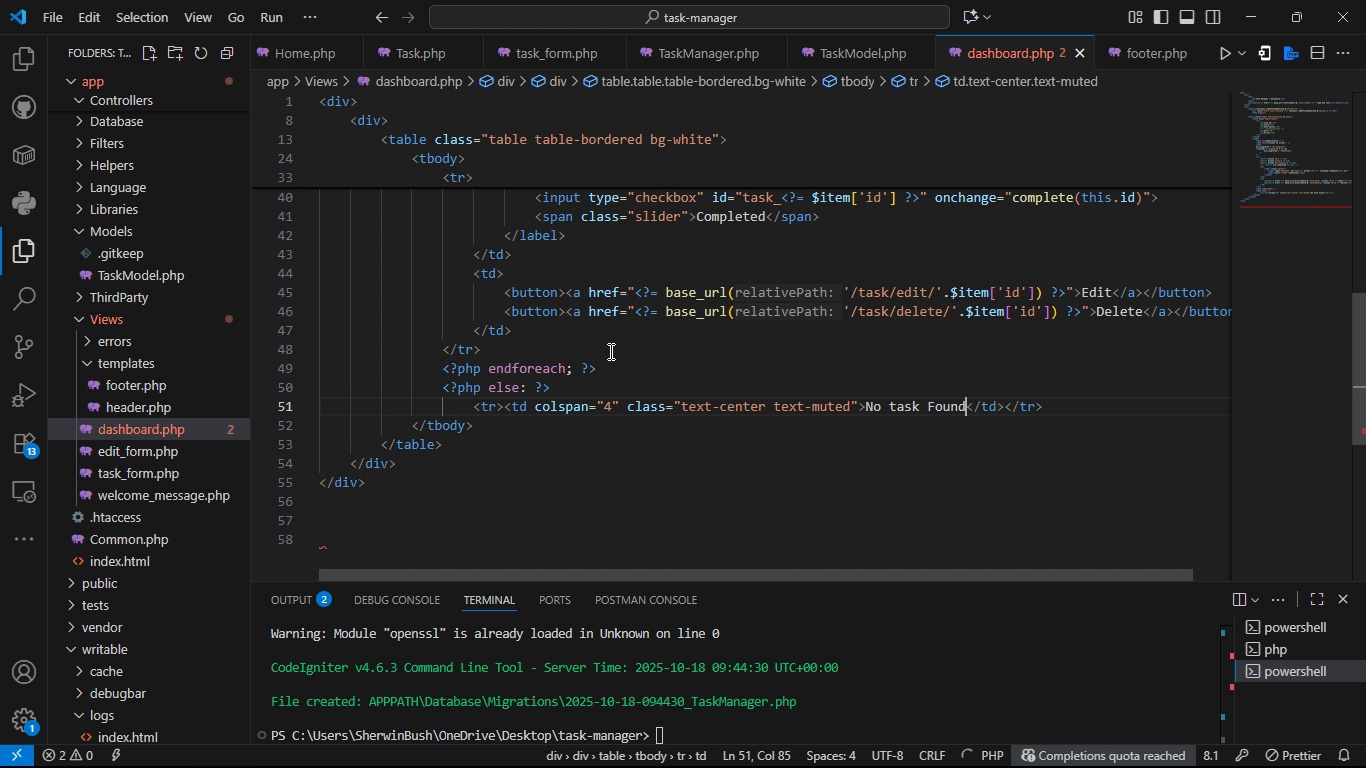 
key(Alt+Tab)
 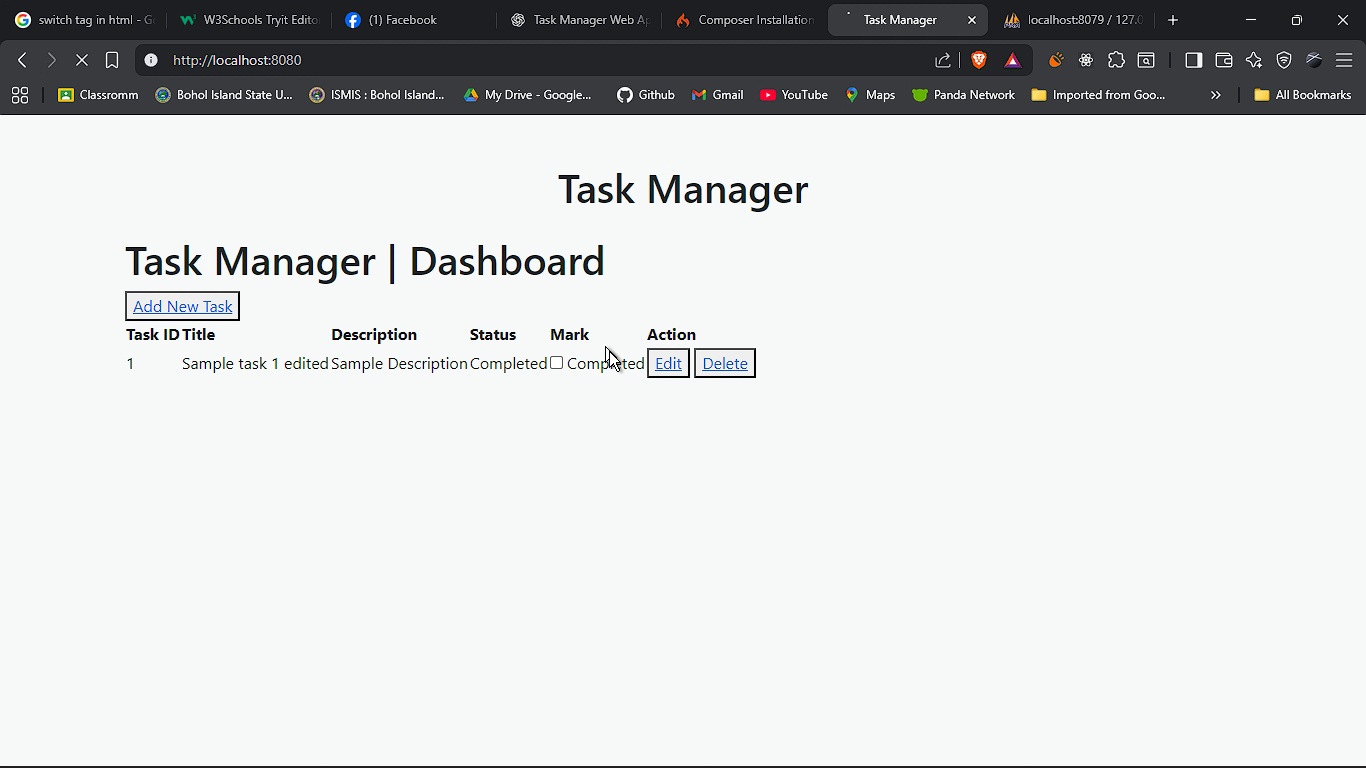 
key(F5)
 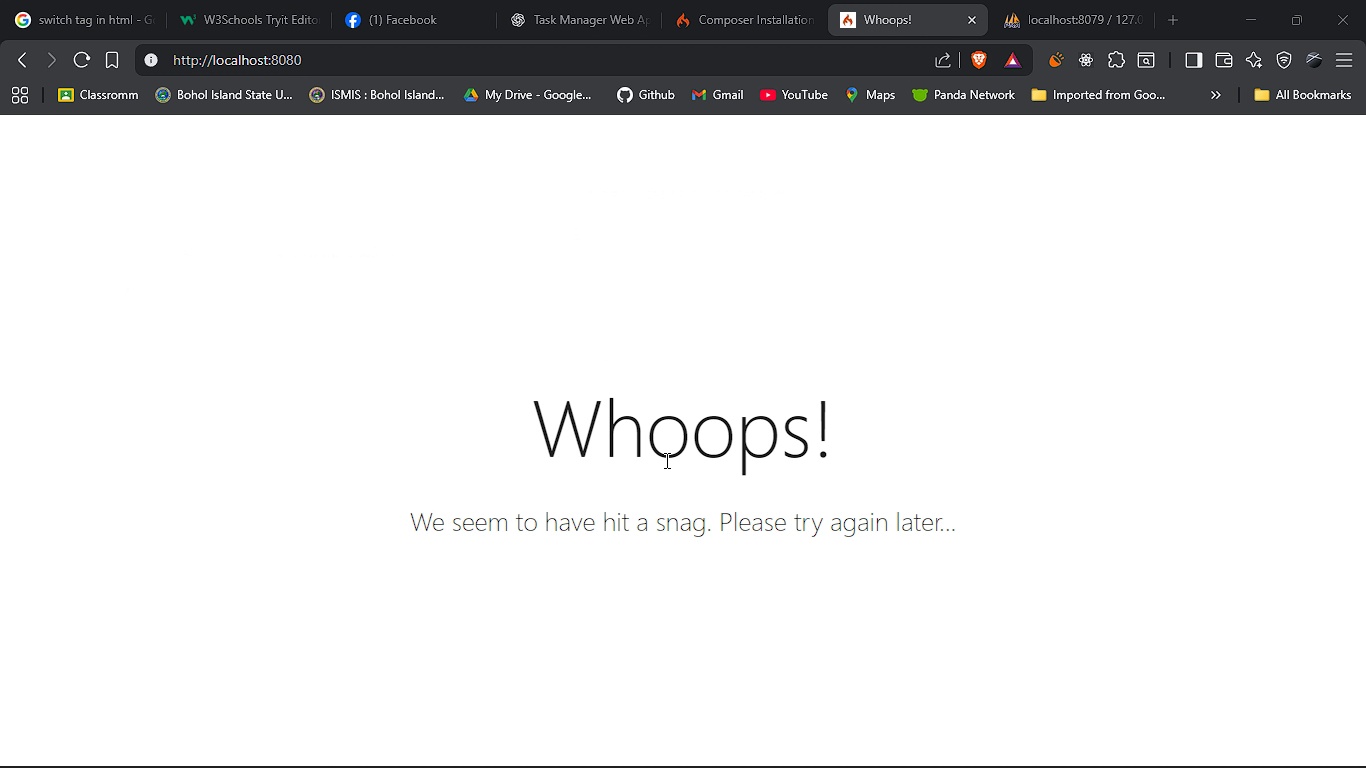 
key(Alt+Tab)
 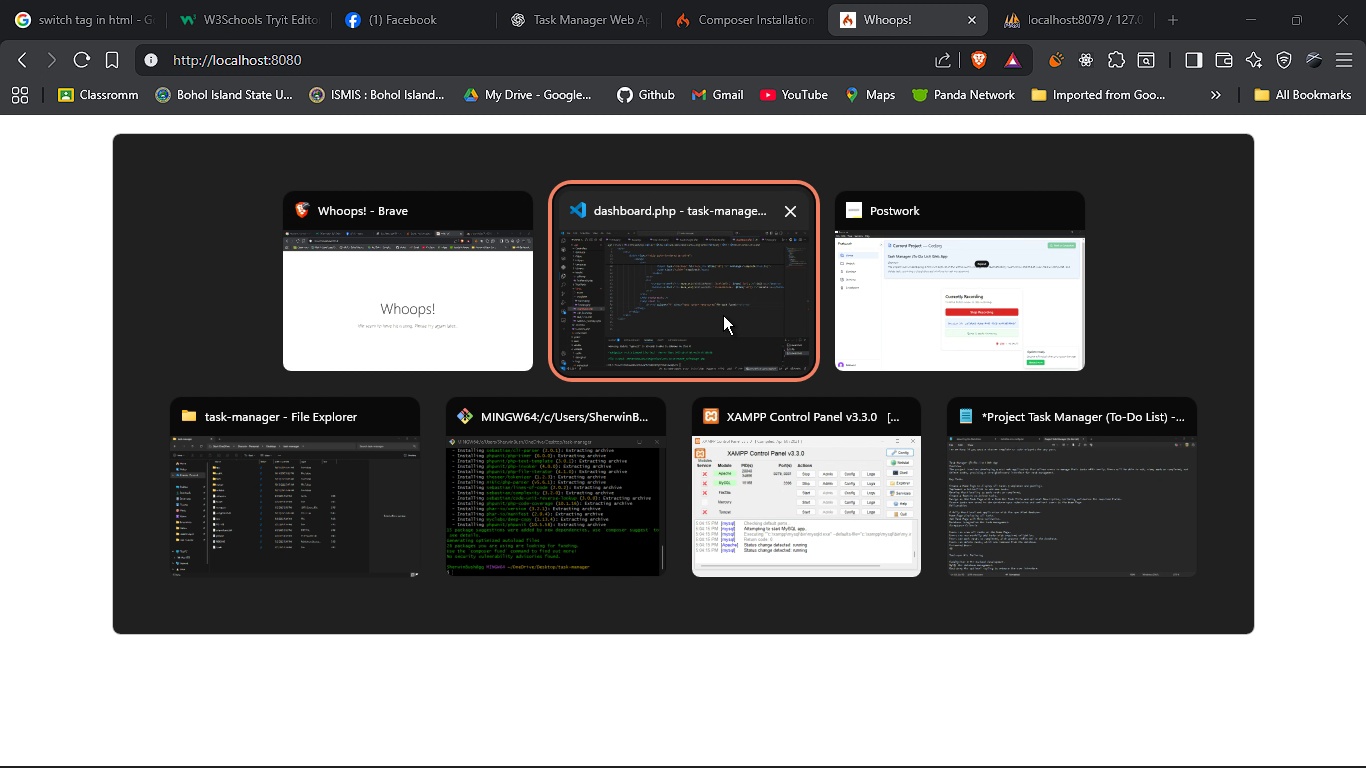 
left_click([723, 315])
 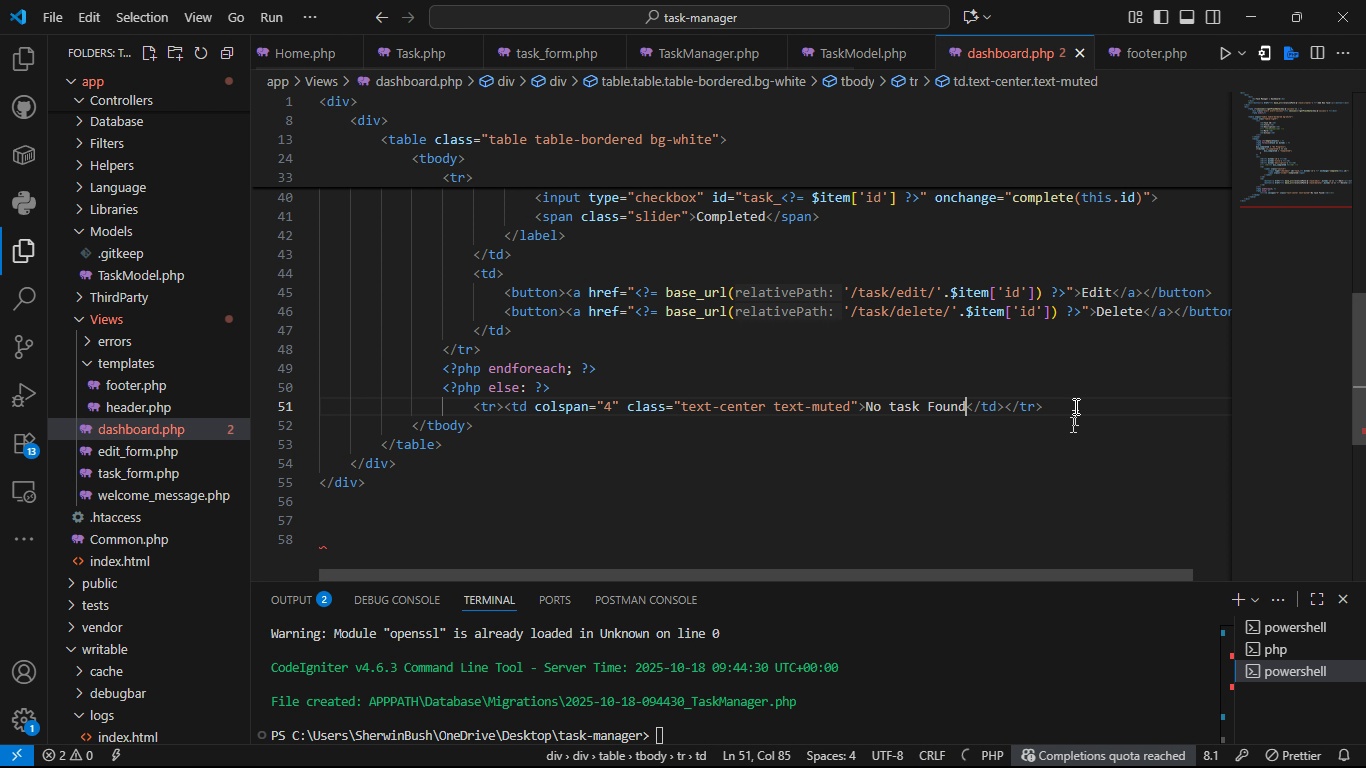 
left_click([1074, 395])
 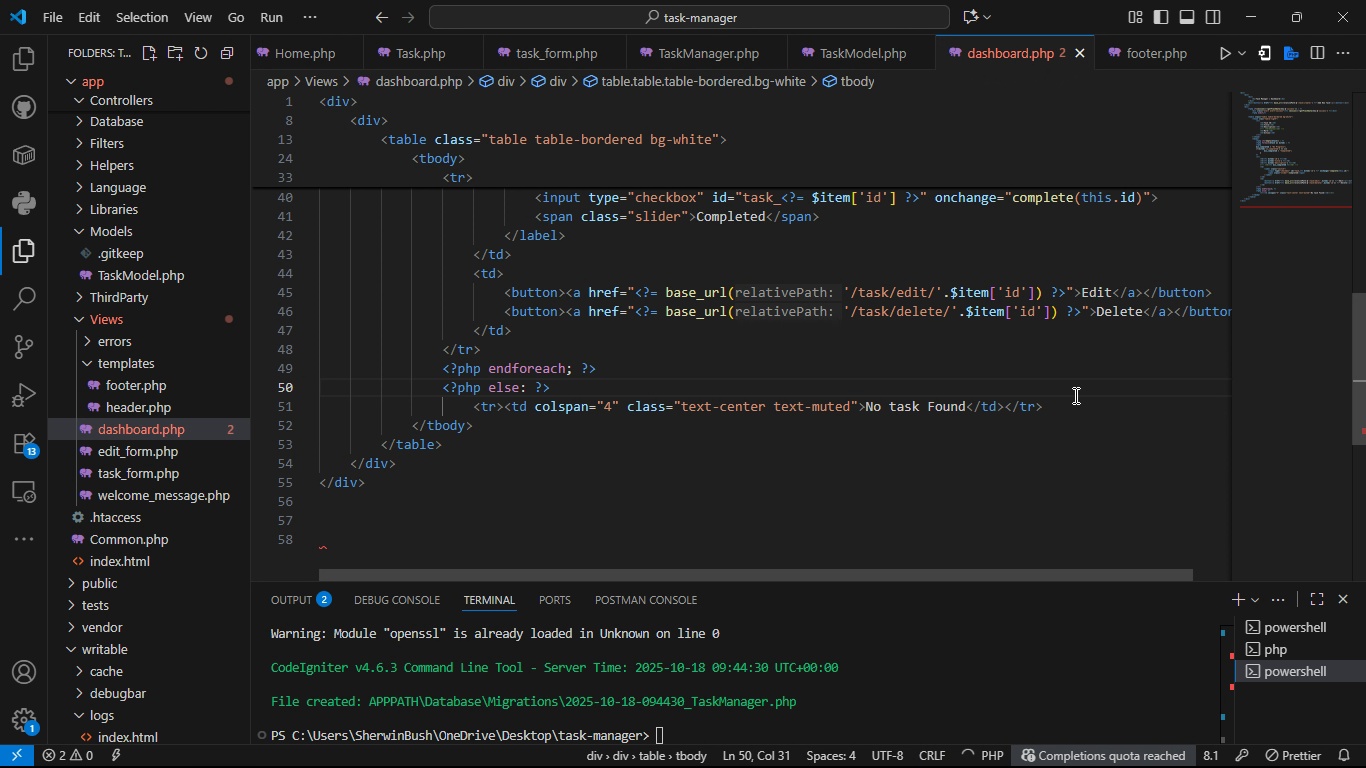 
key(Enter)
 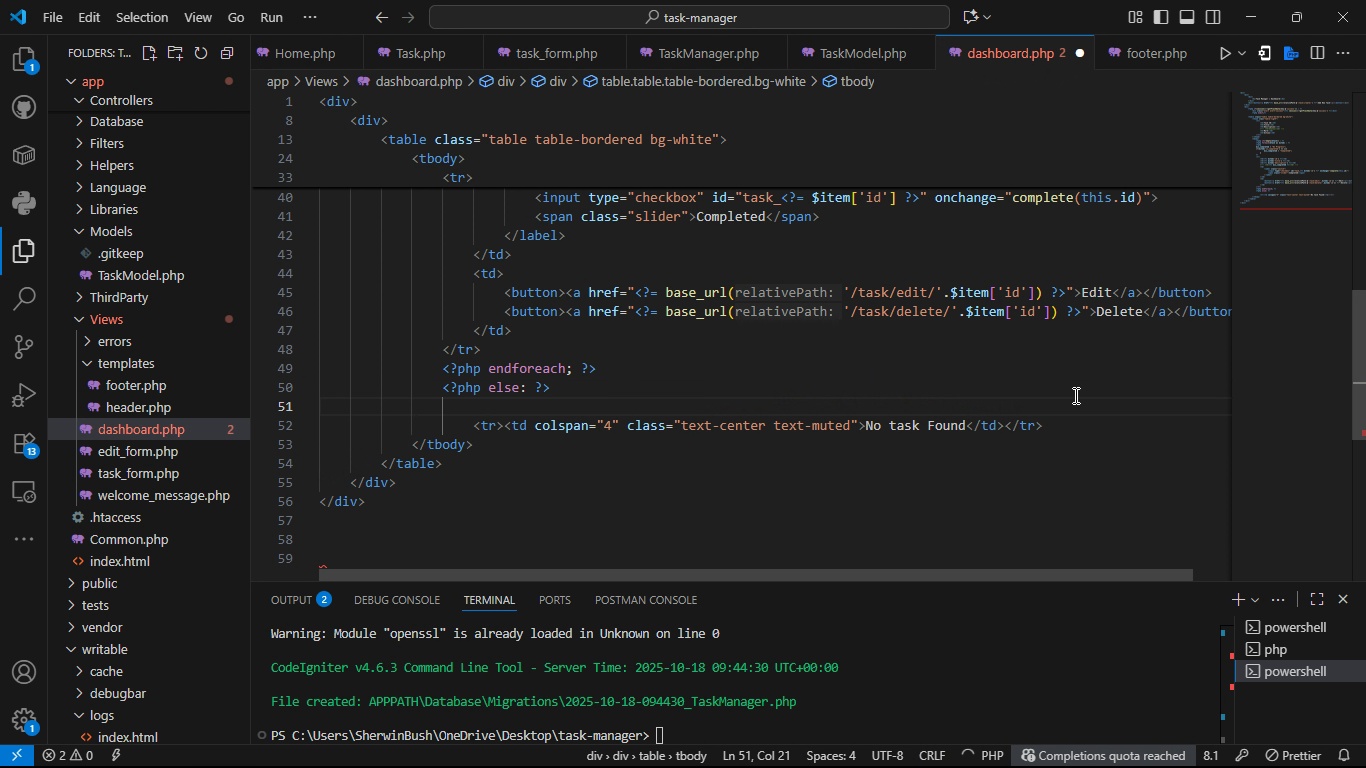 
key(Backspace)
 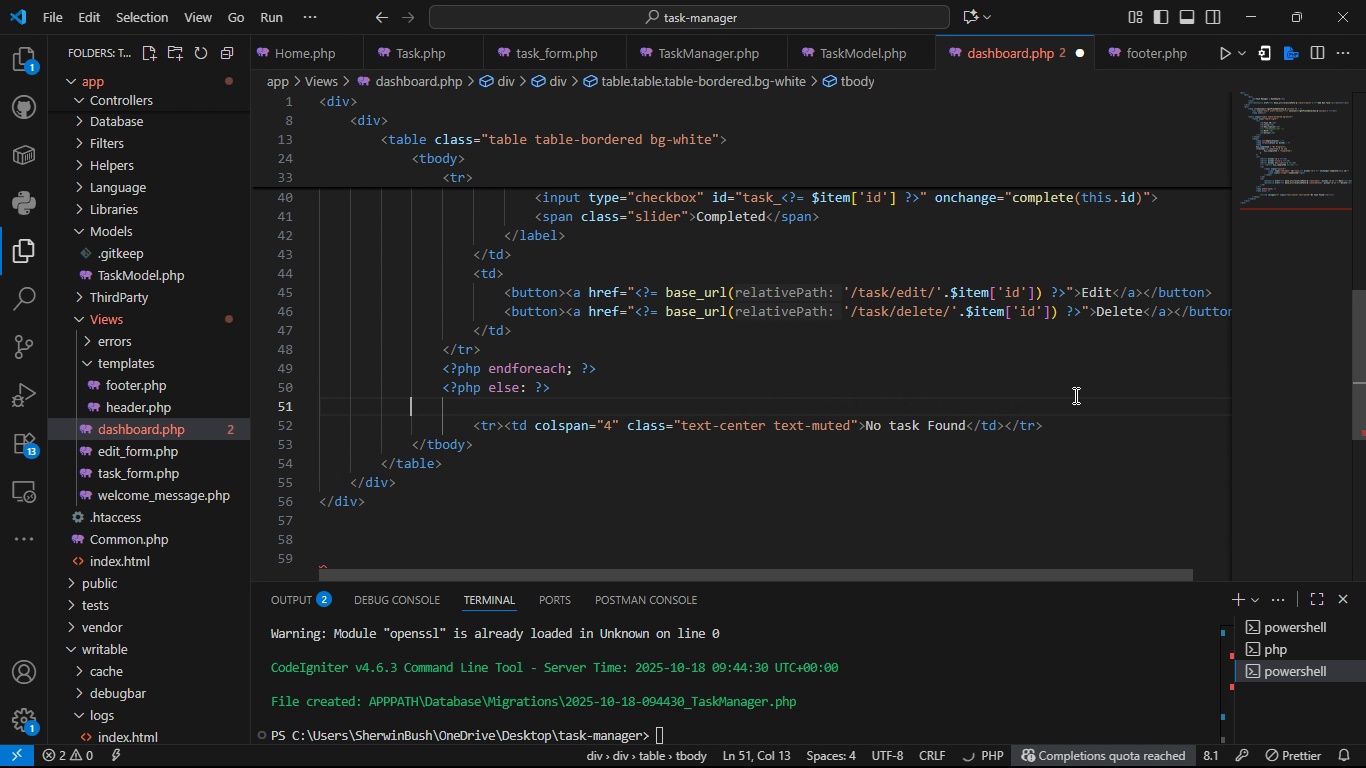 
key(Backspace)
 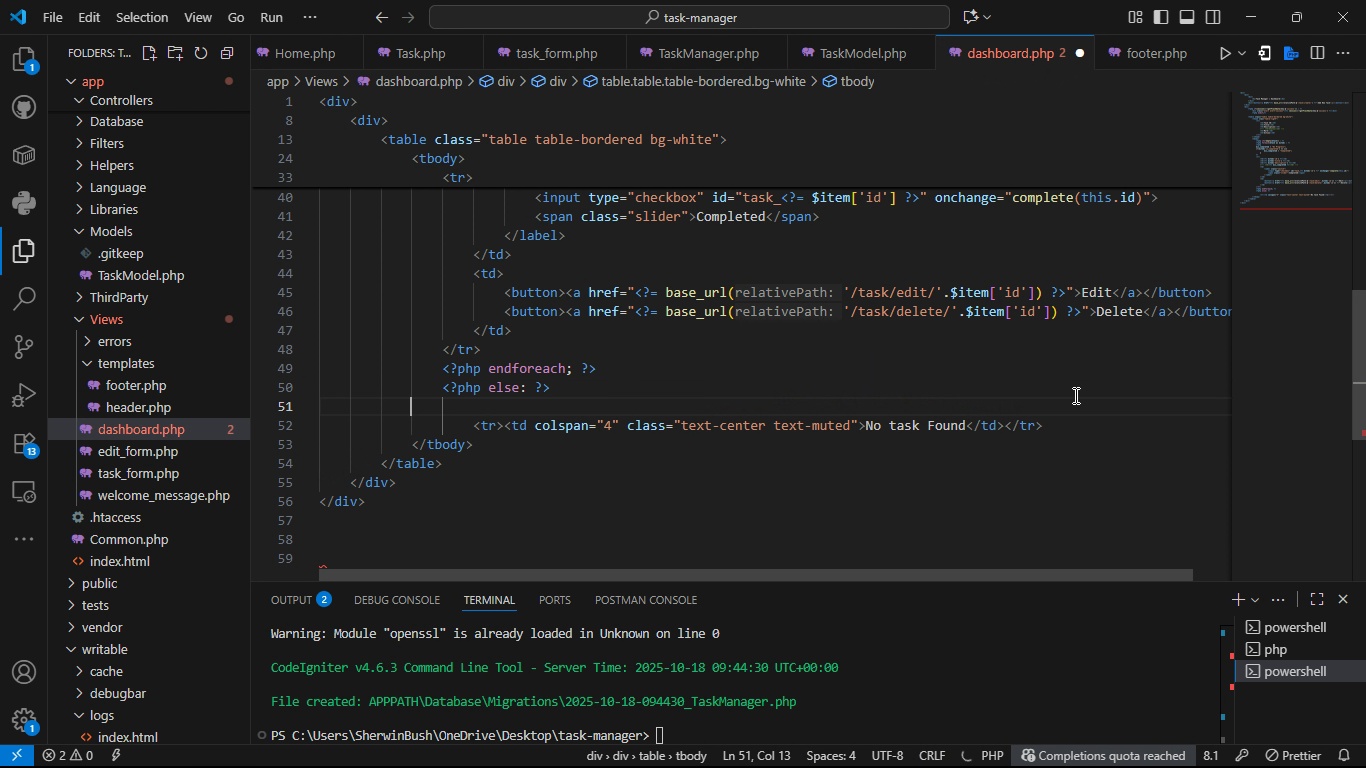 
key(Backspace)
 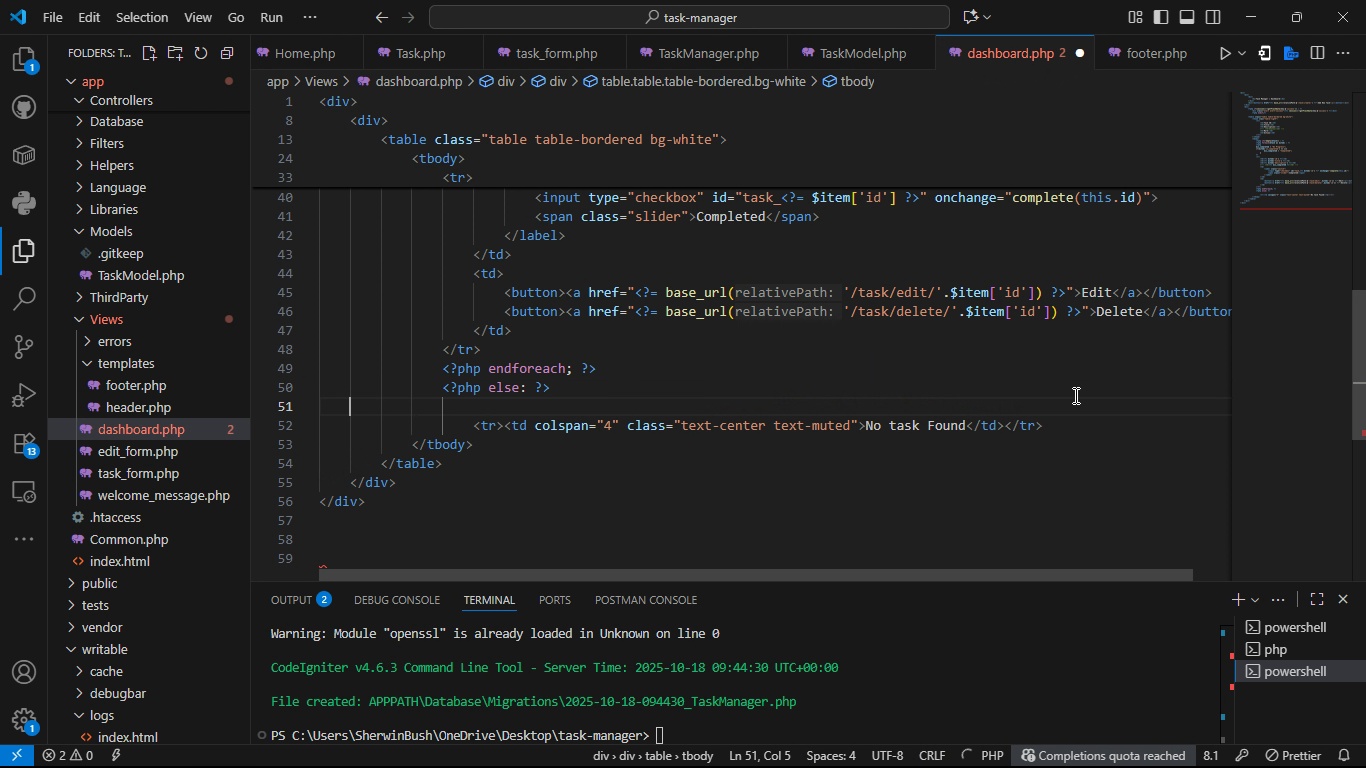 
key(Backspace)
 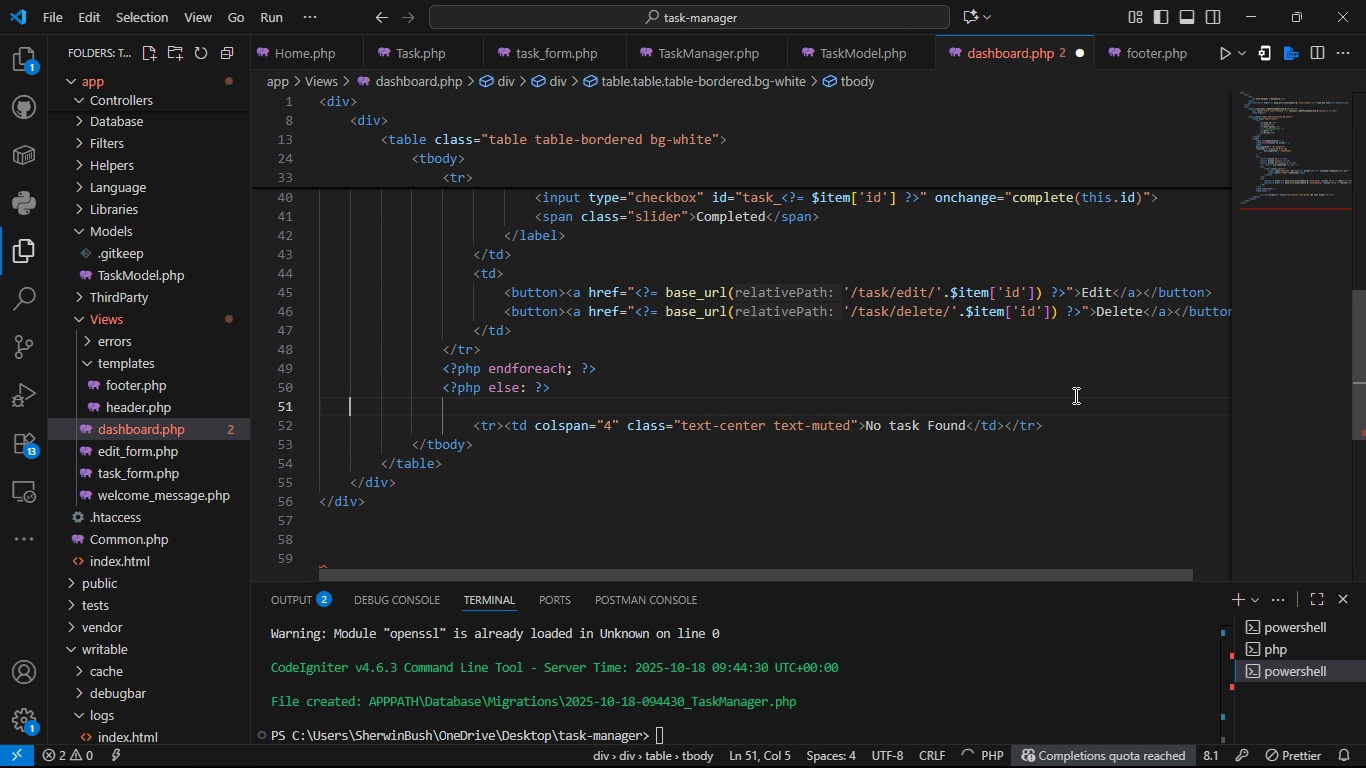 
key(Backspace)
 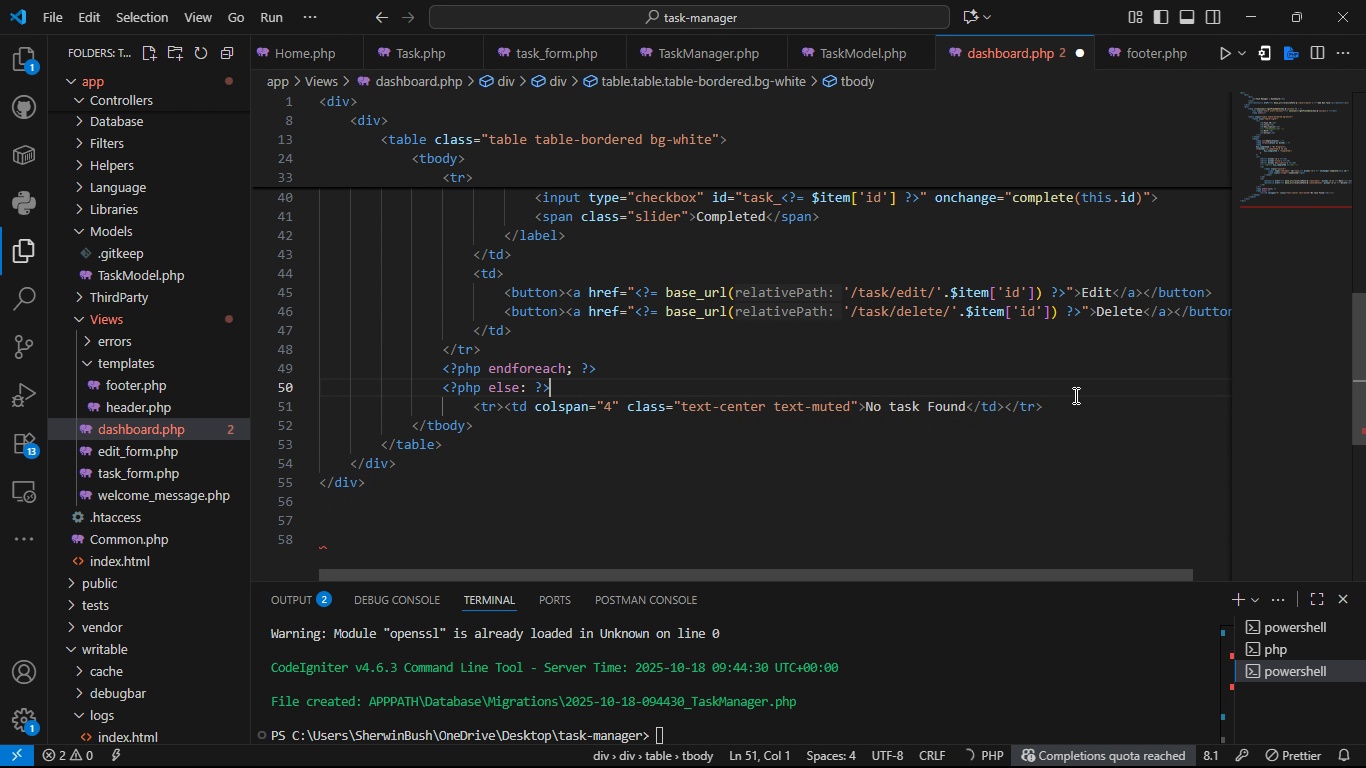 
key(Backspace)
 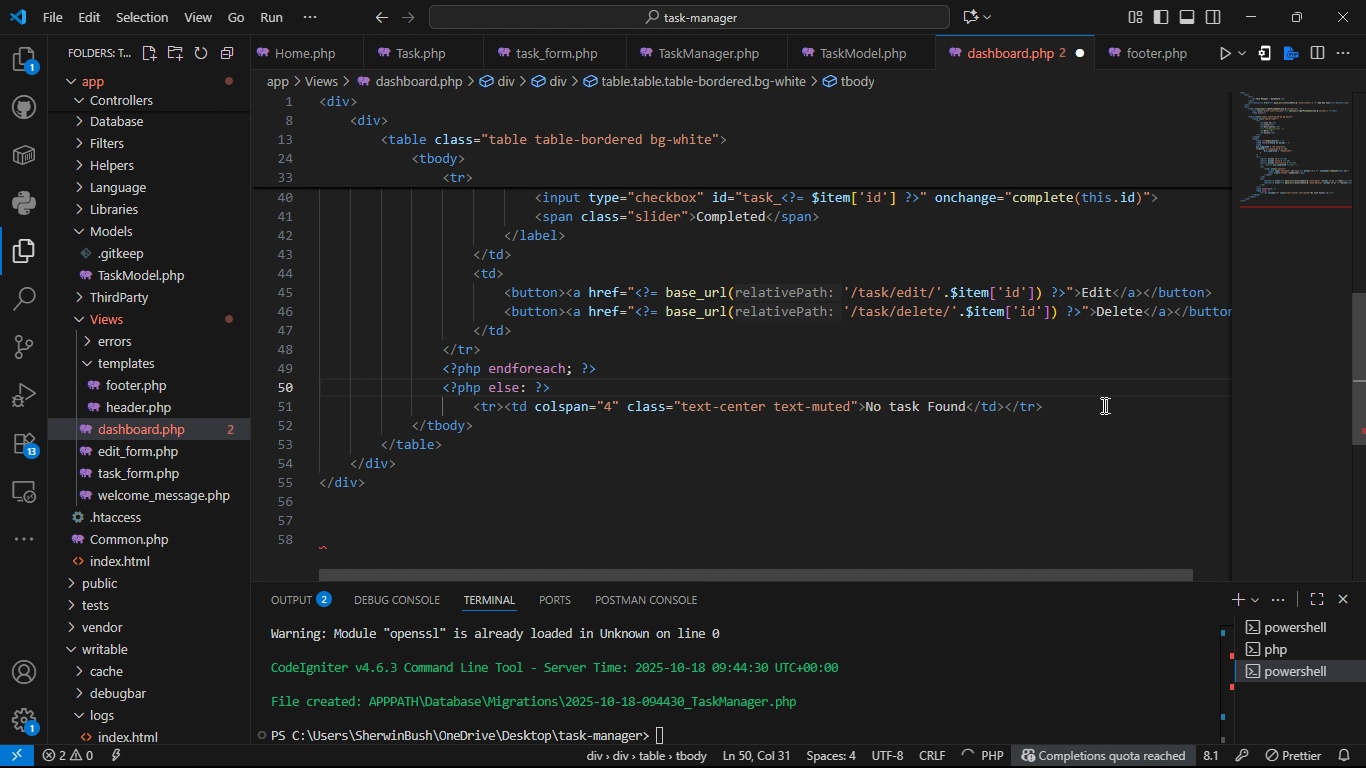 
left_click([1102, 403])
 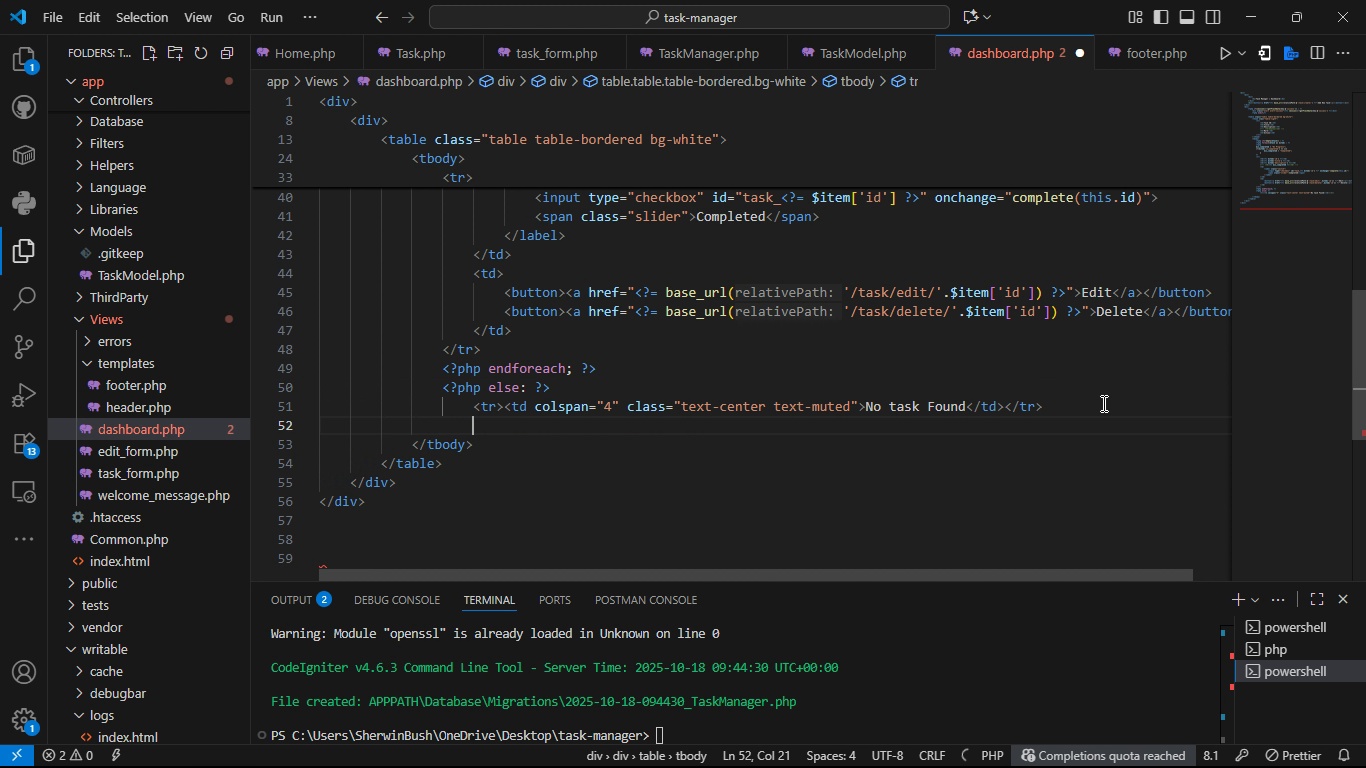 
key(Enter)
 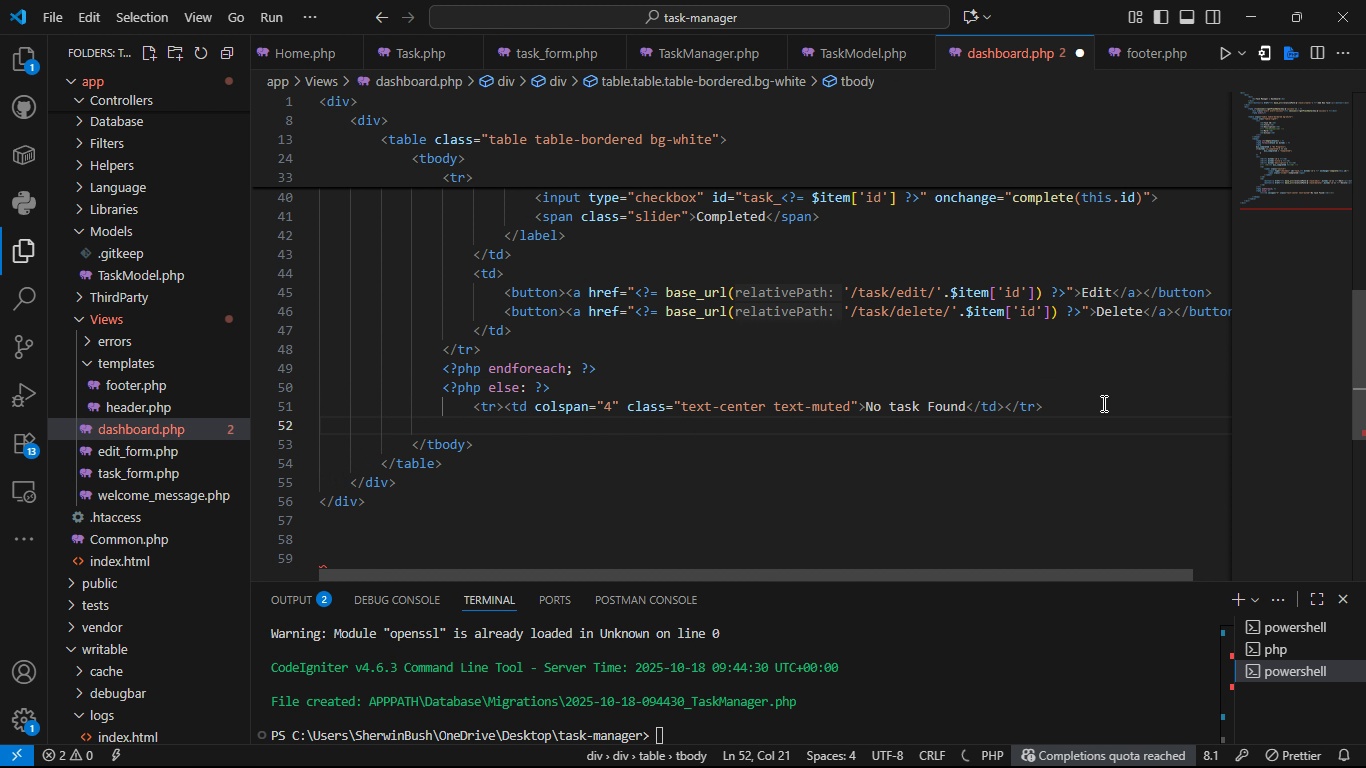 
key(ArrowLeft)
 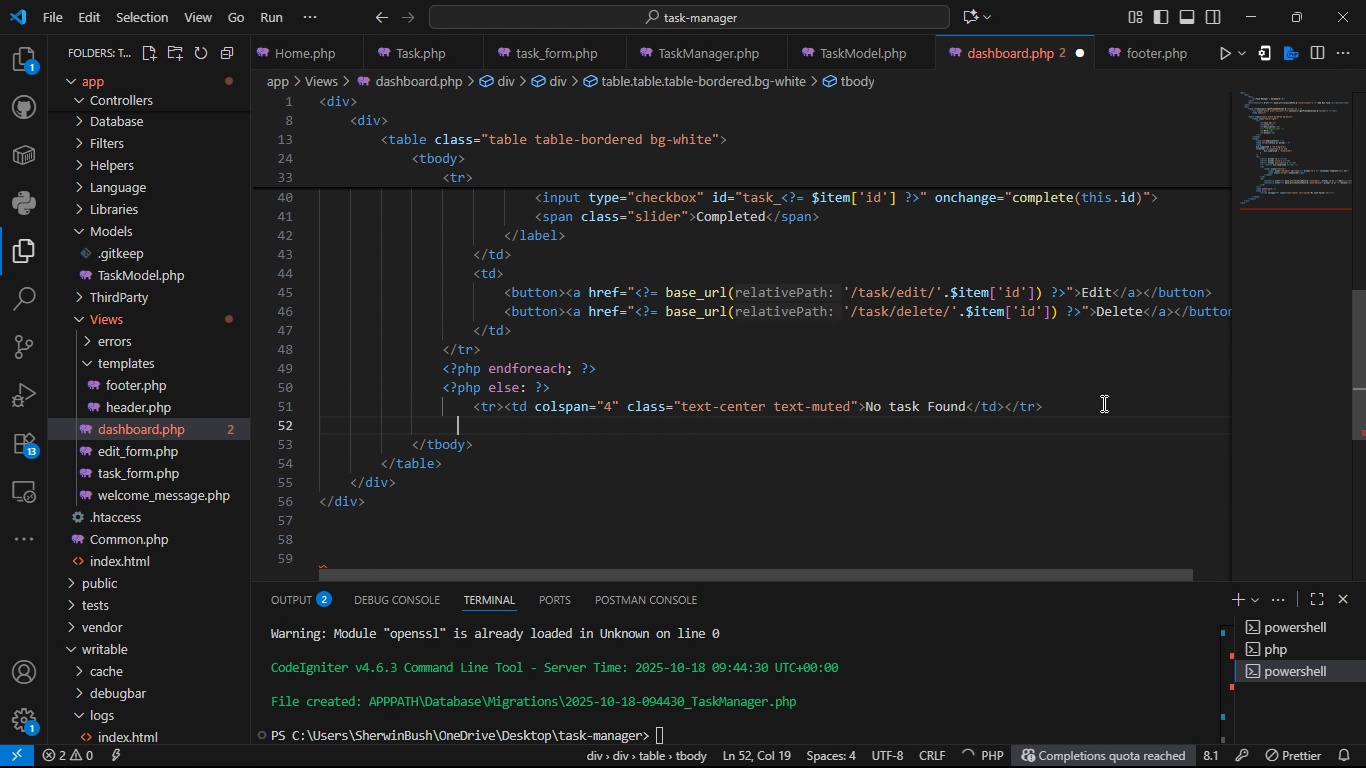 
key(ArrowLeft)
 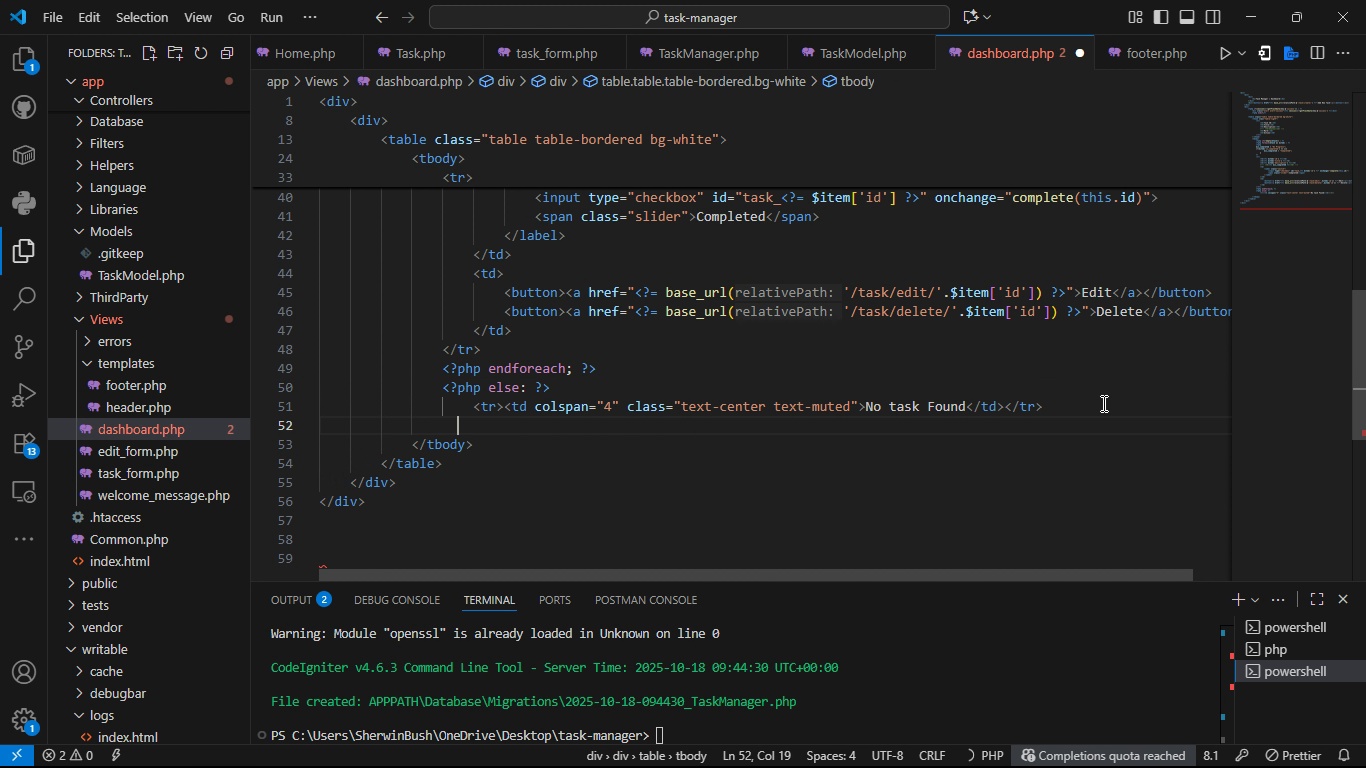 
key(ArrowLeft)
 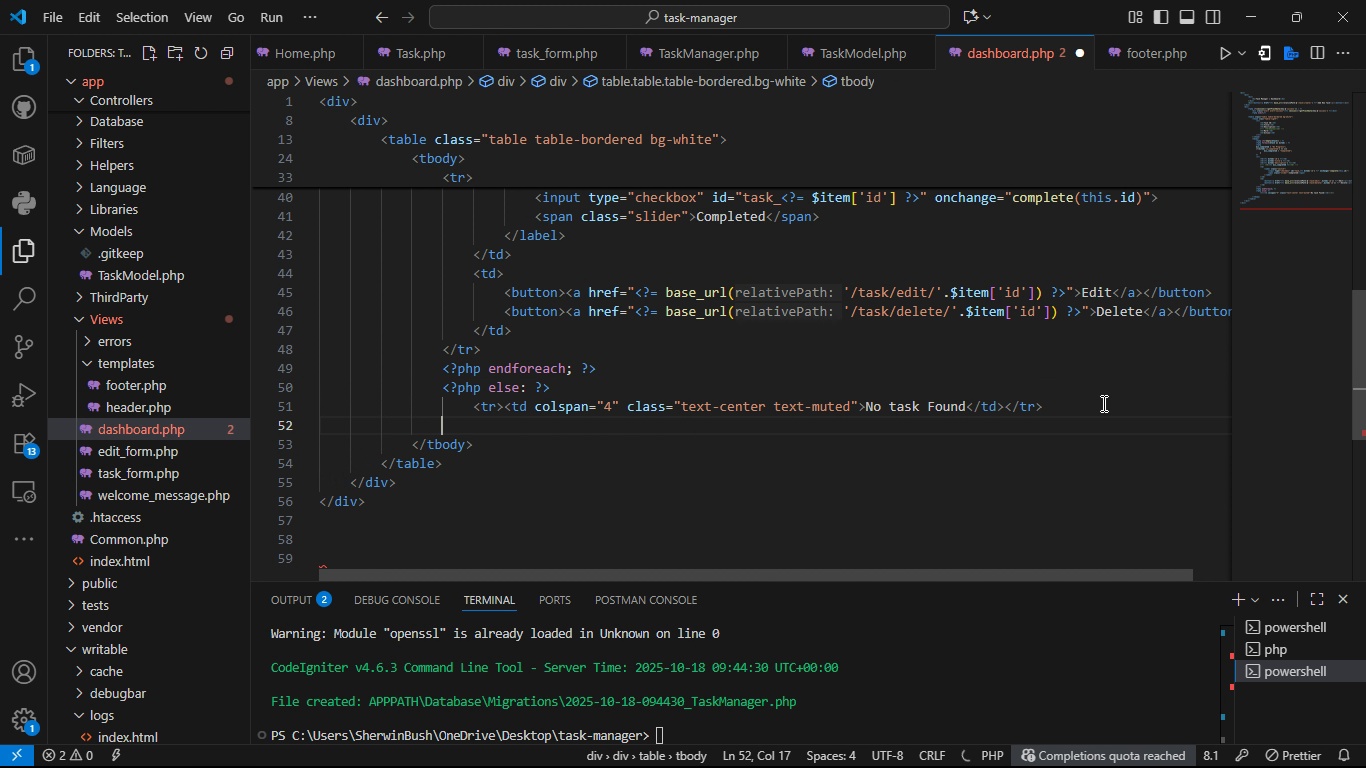 
key(ArrowLeft)
 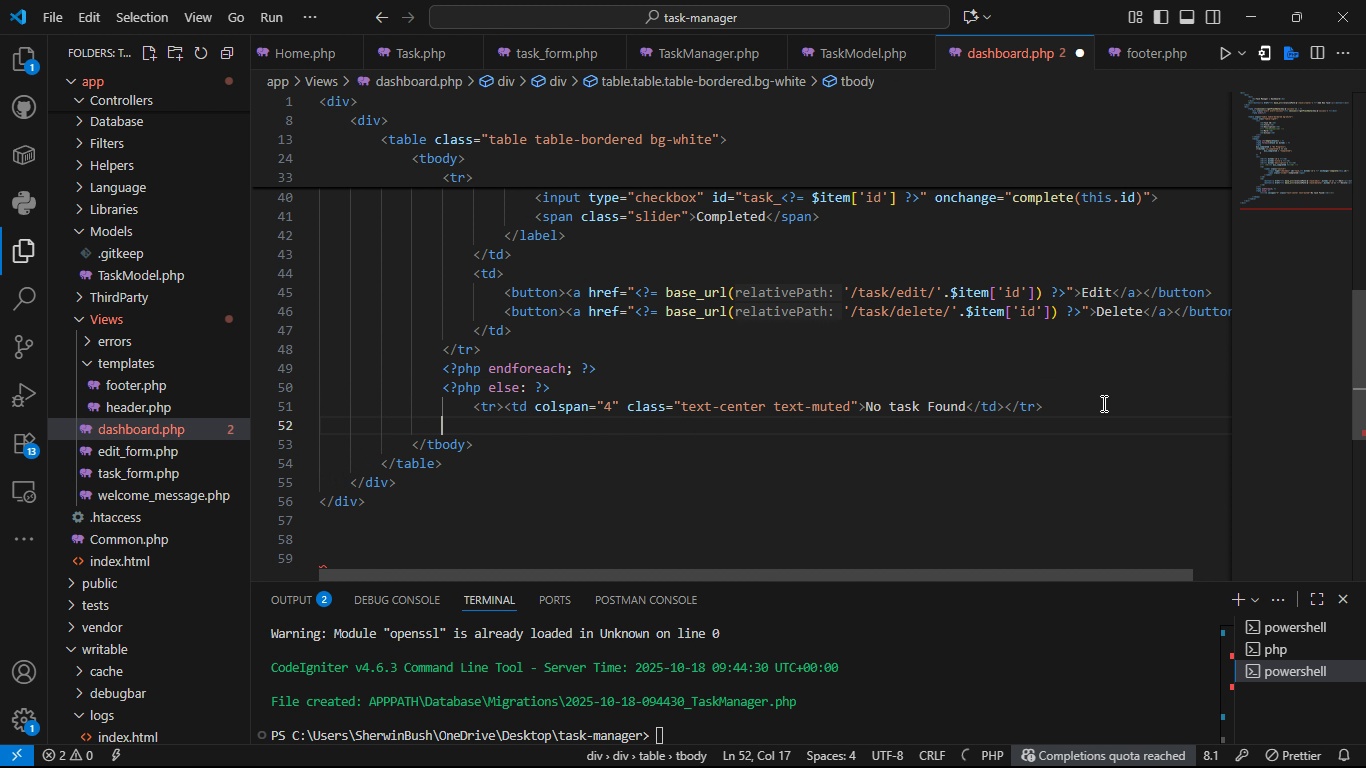 
type(<?php ?>)
 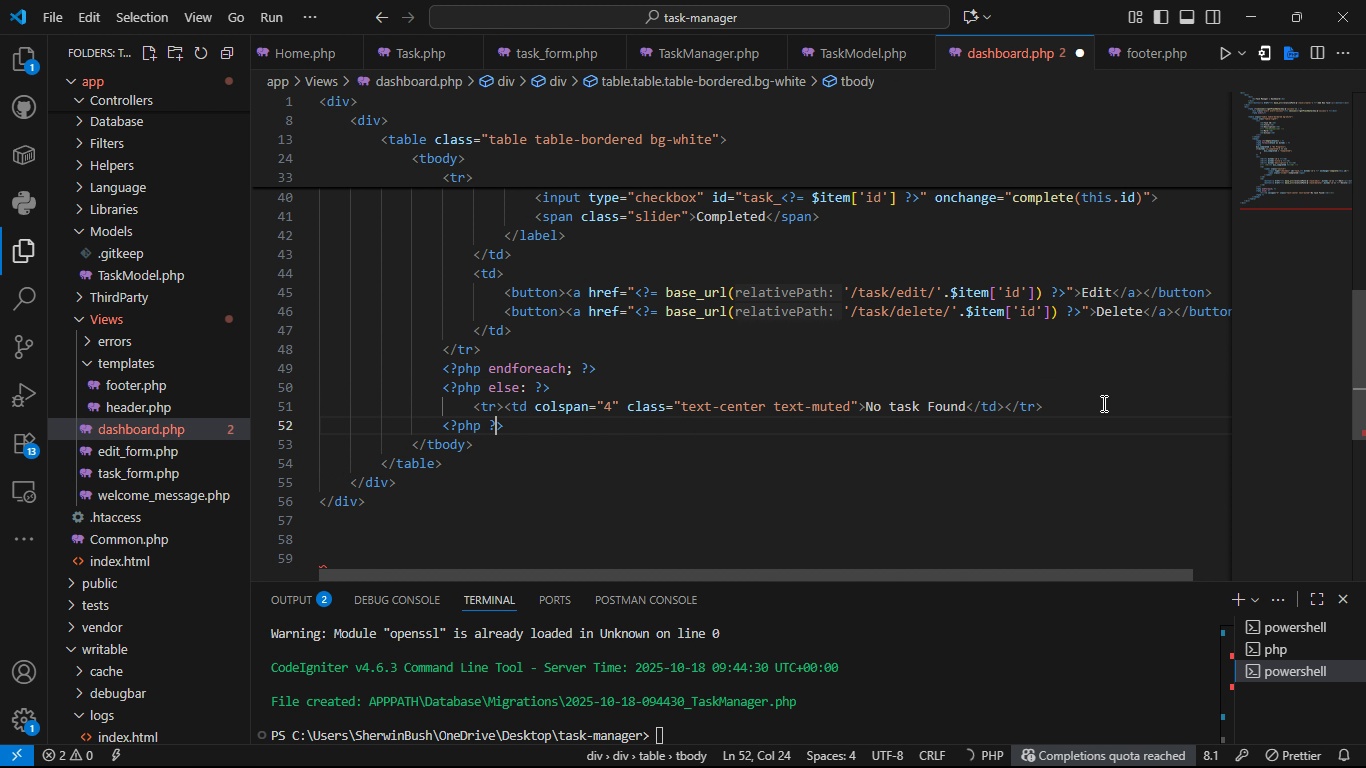 
 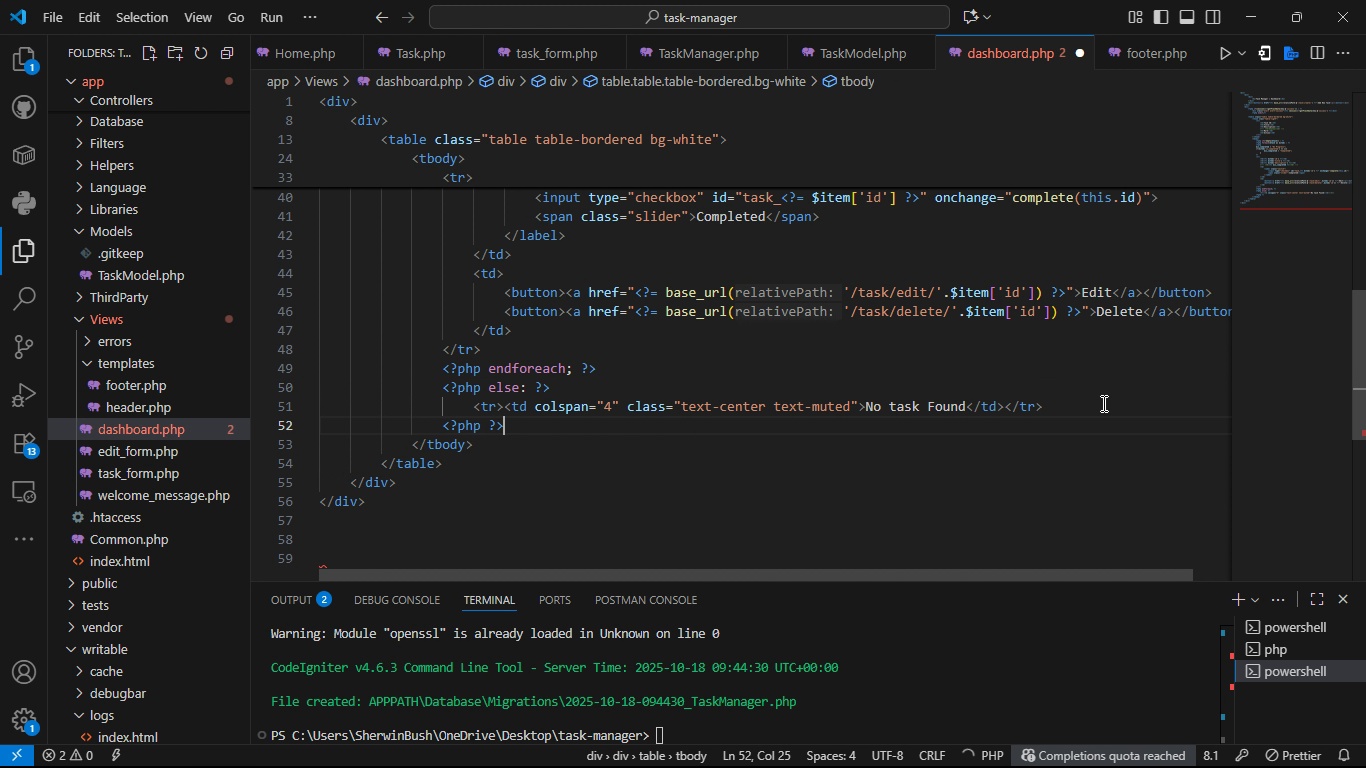 
key(ArrowLeft)
 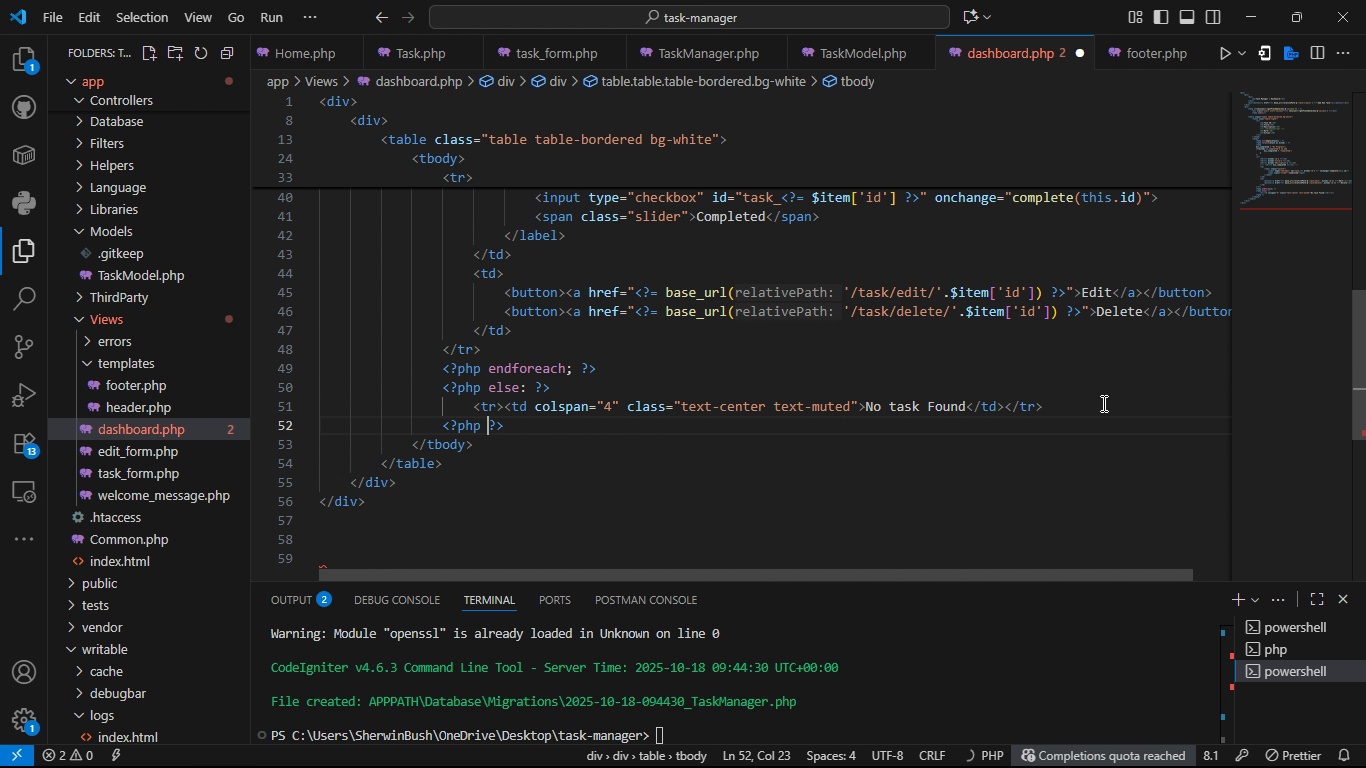 
key(ArrowLeft)
 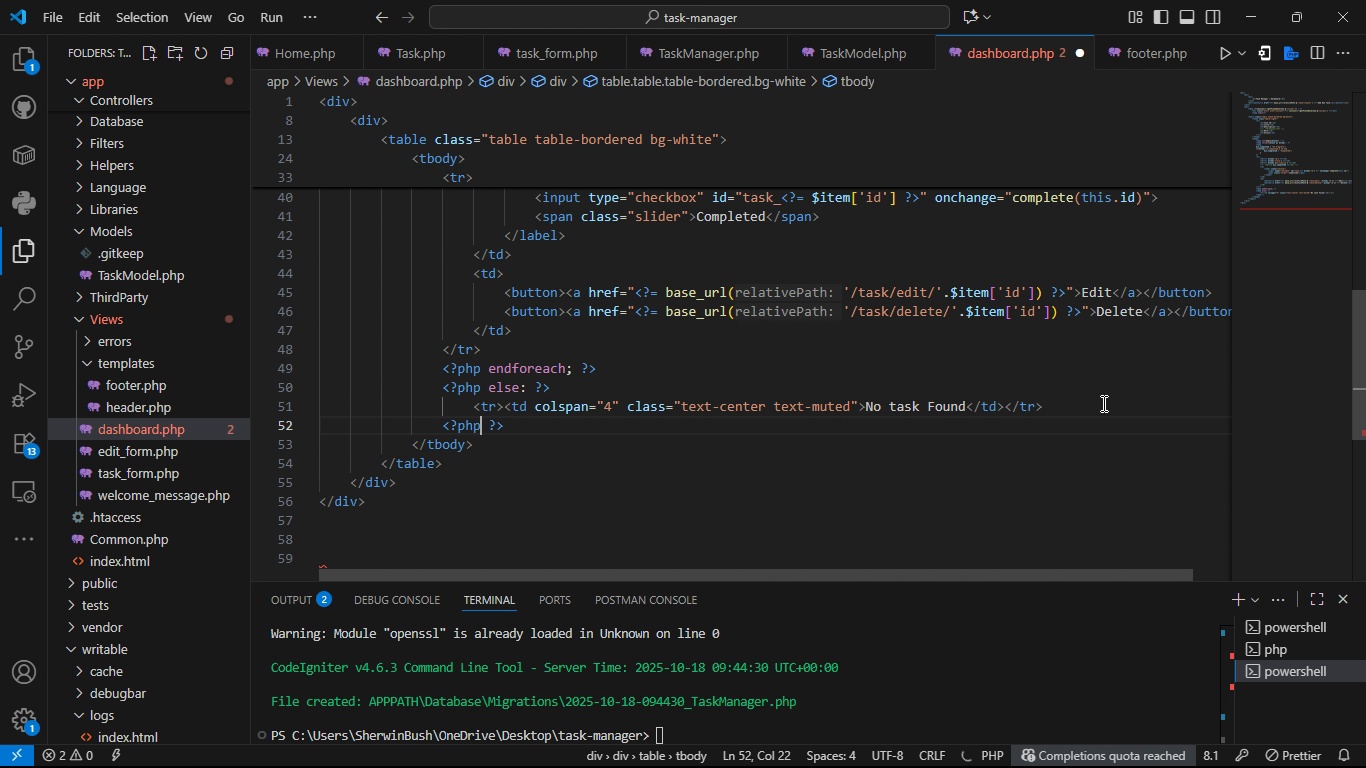 
key(ArrowLeft)
 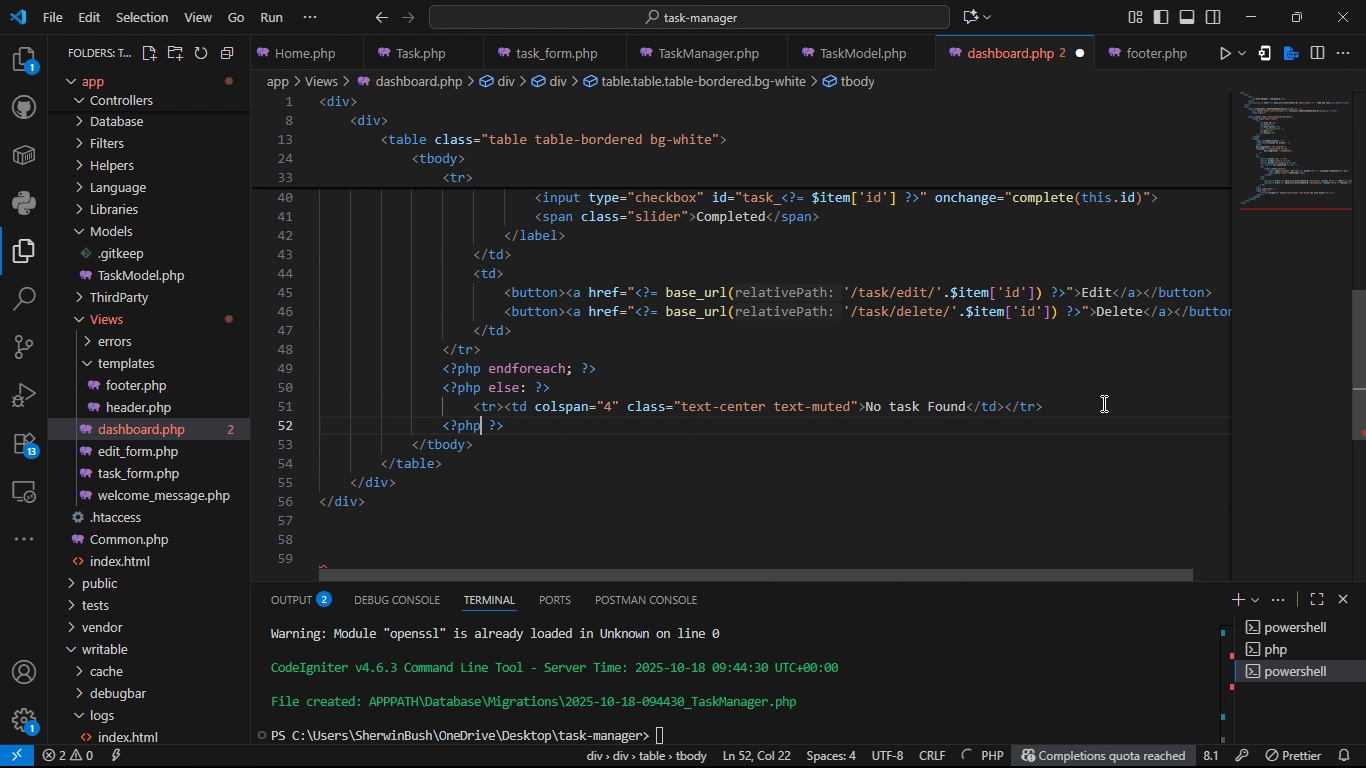 
type( endif;)
 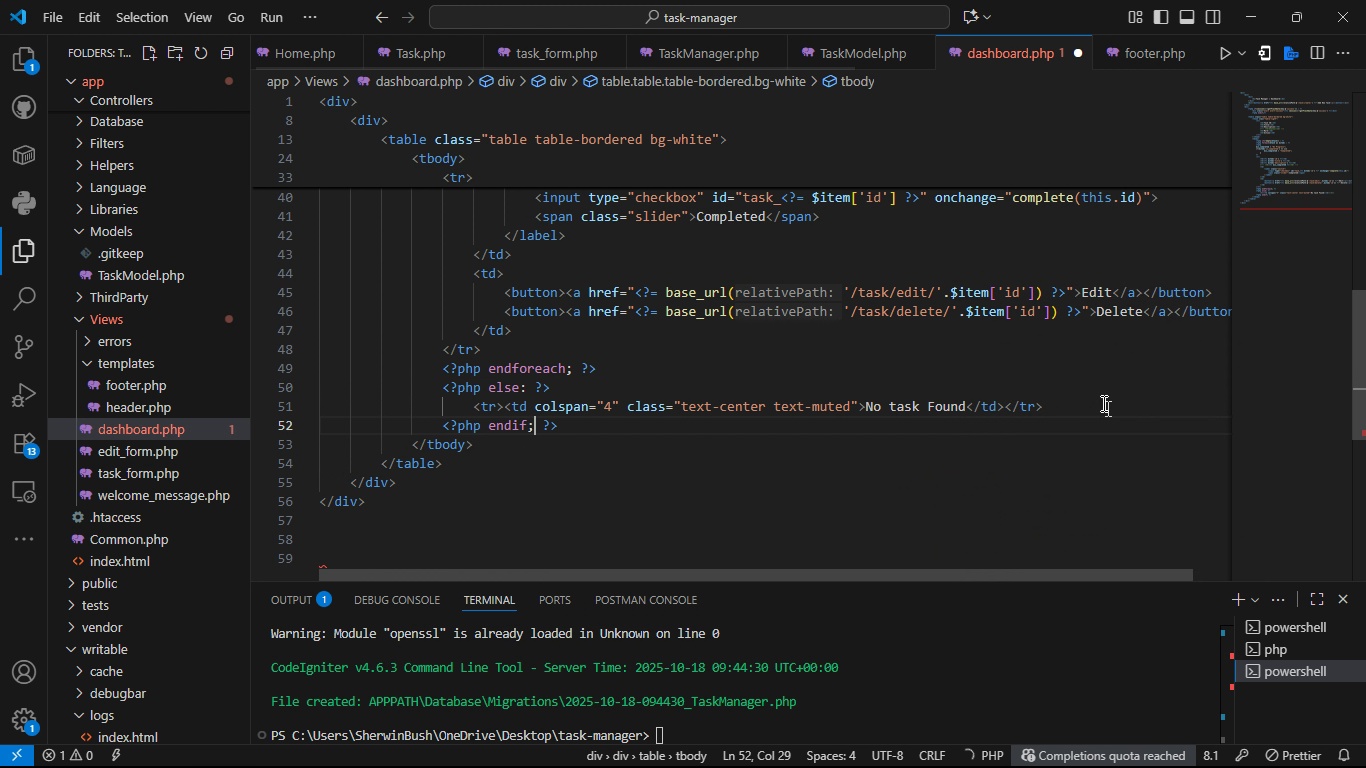 
key(Control+S)
 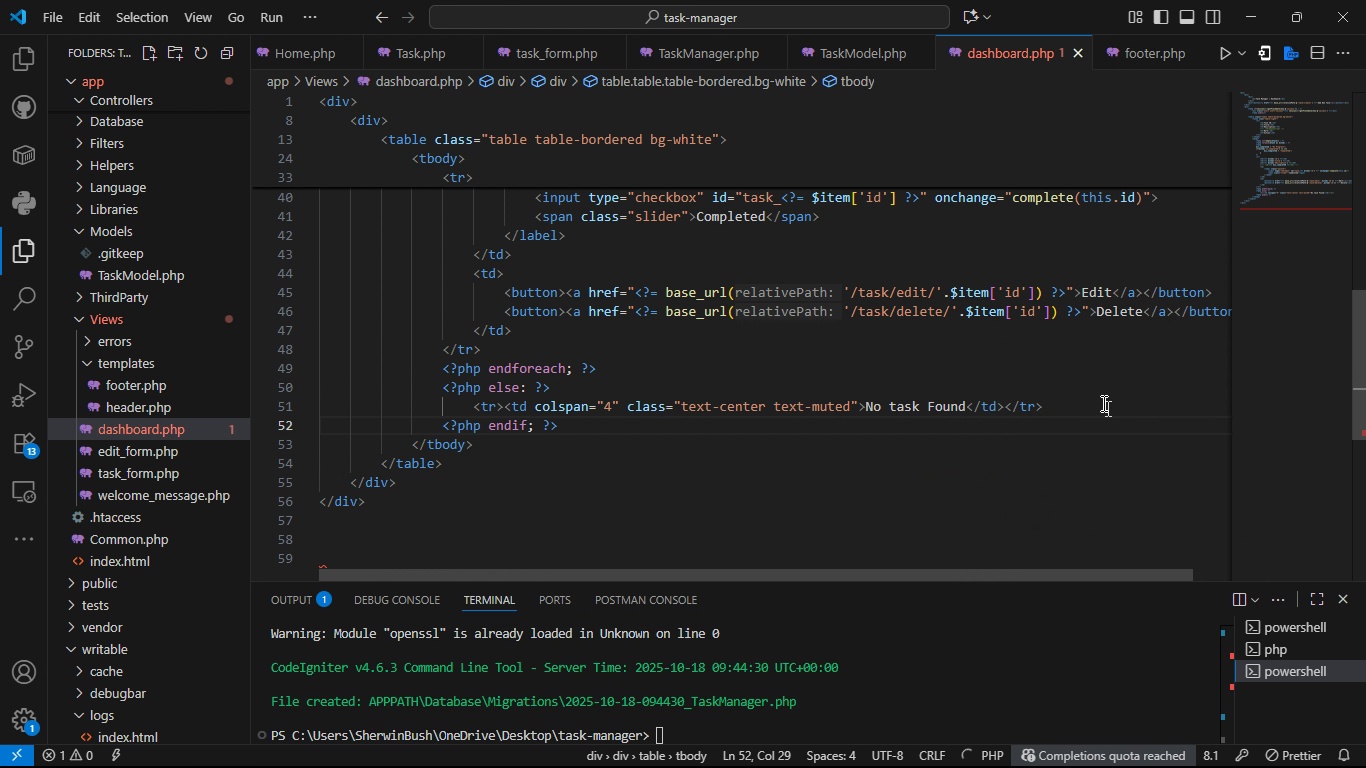 
key(Alt+AltLeft)
 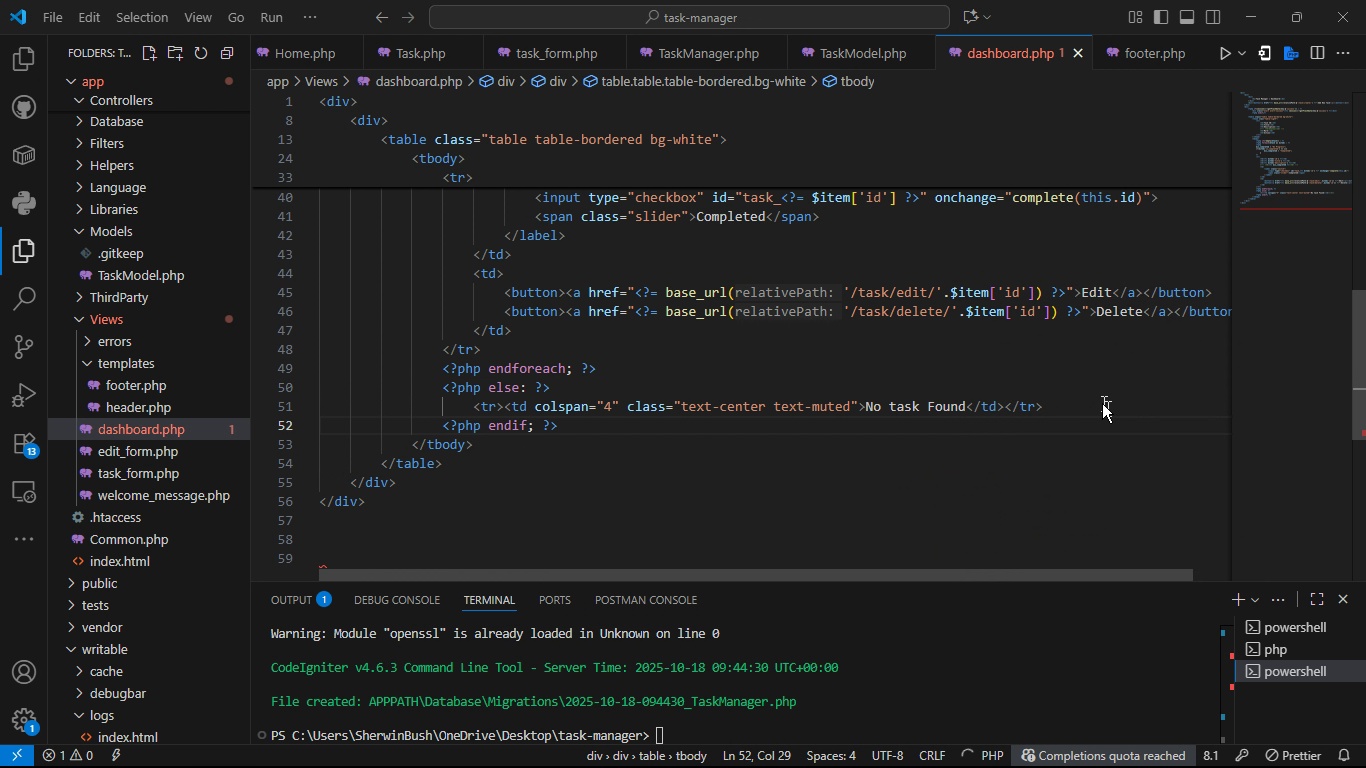 
key(Alt+Tab)
 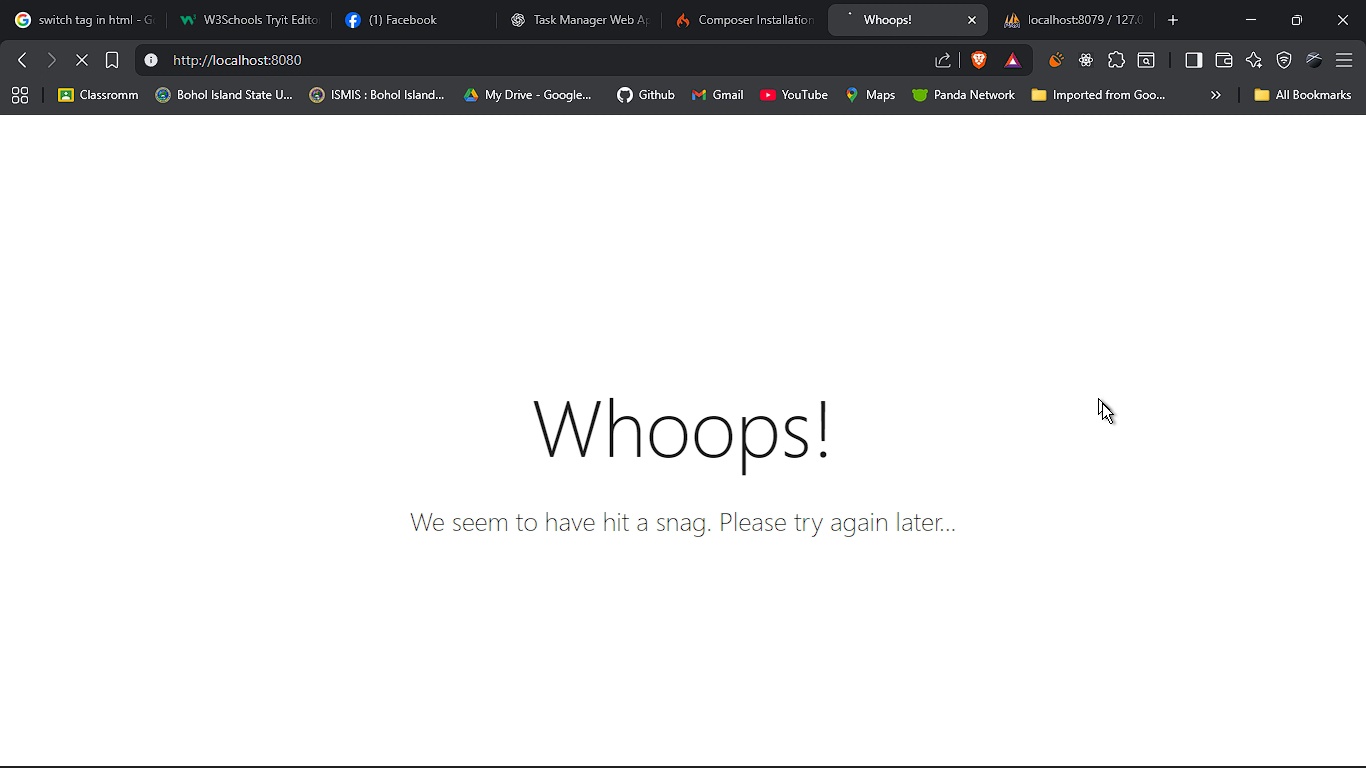 
key(F5)
 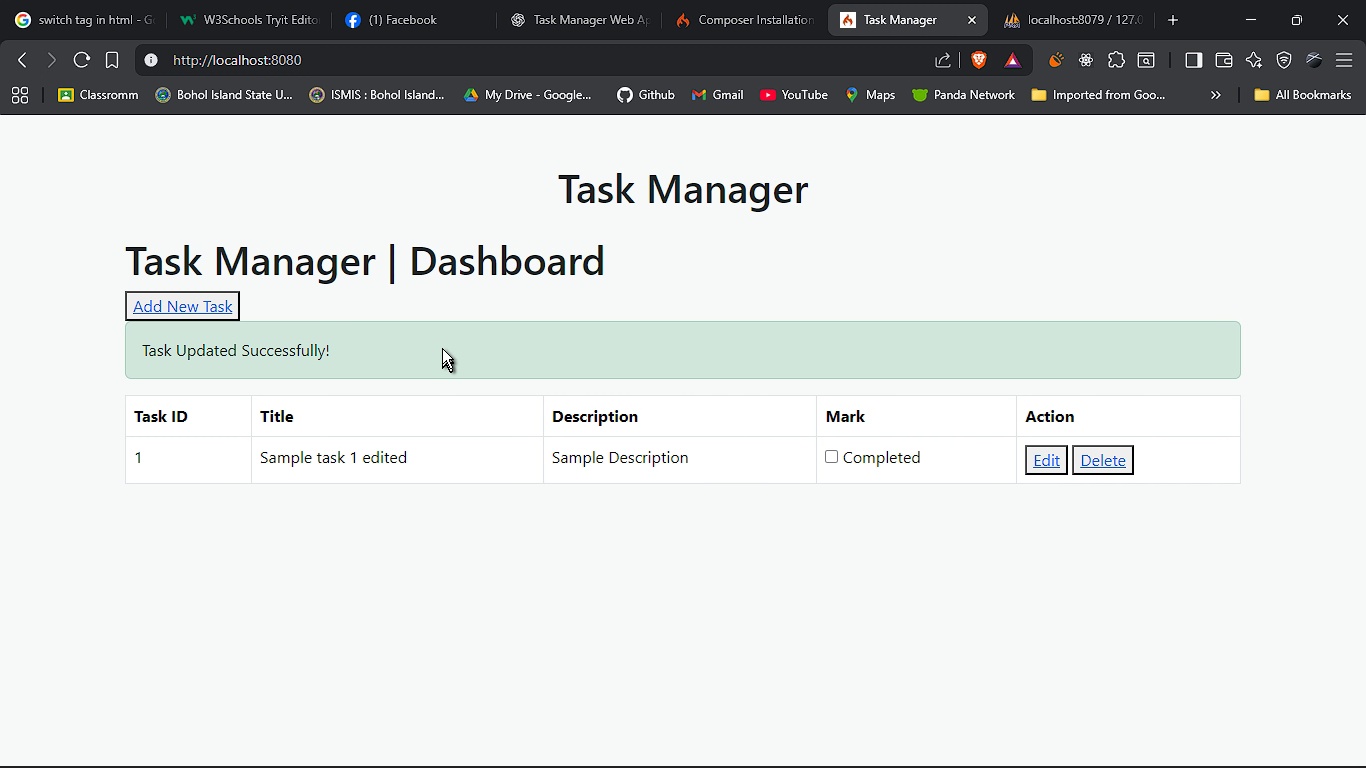 
key(Alt+Tab)
 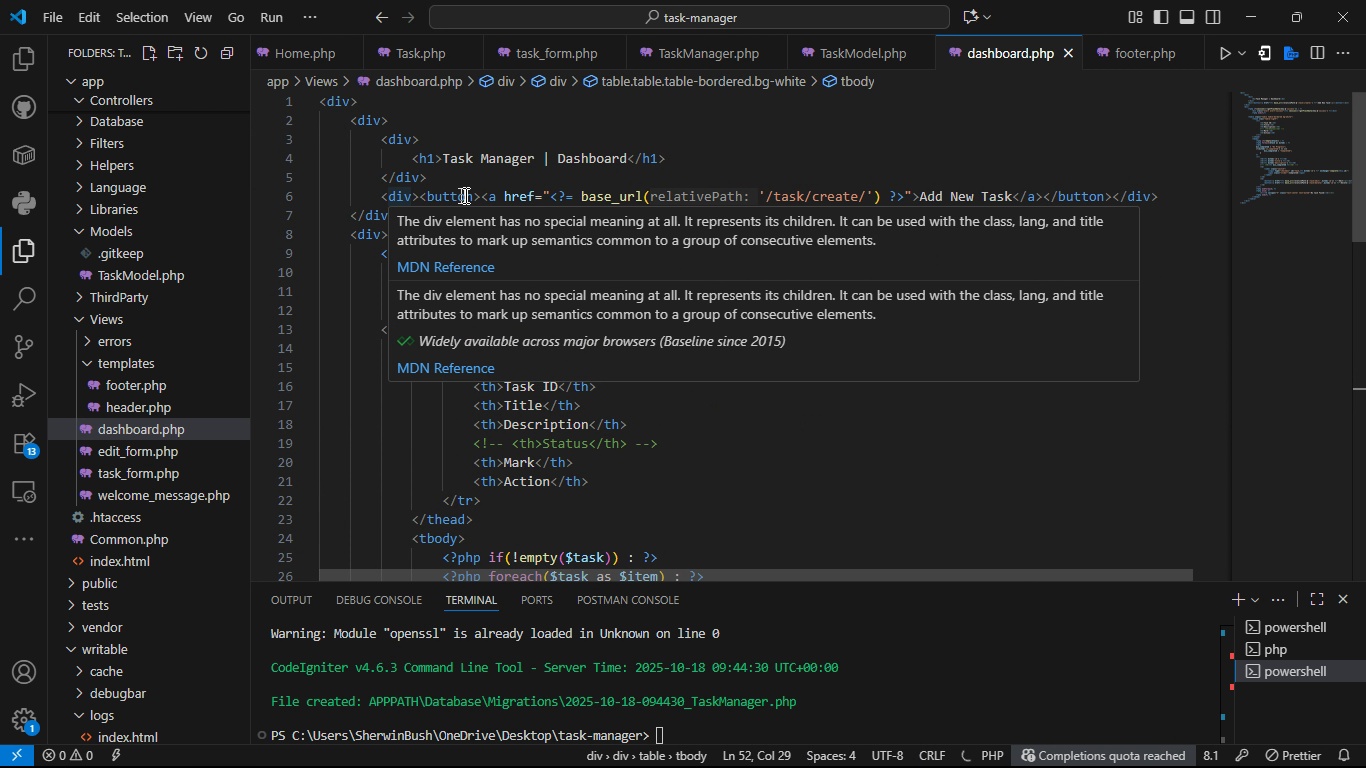 
wait(7.16)
 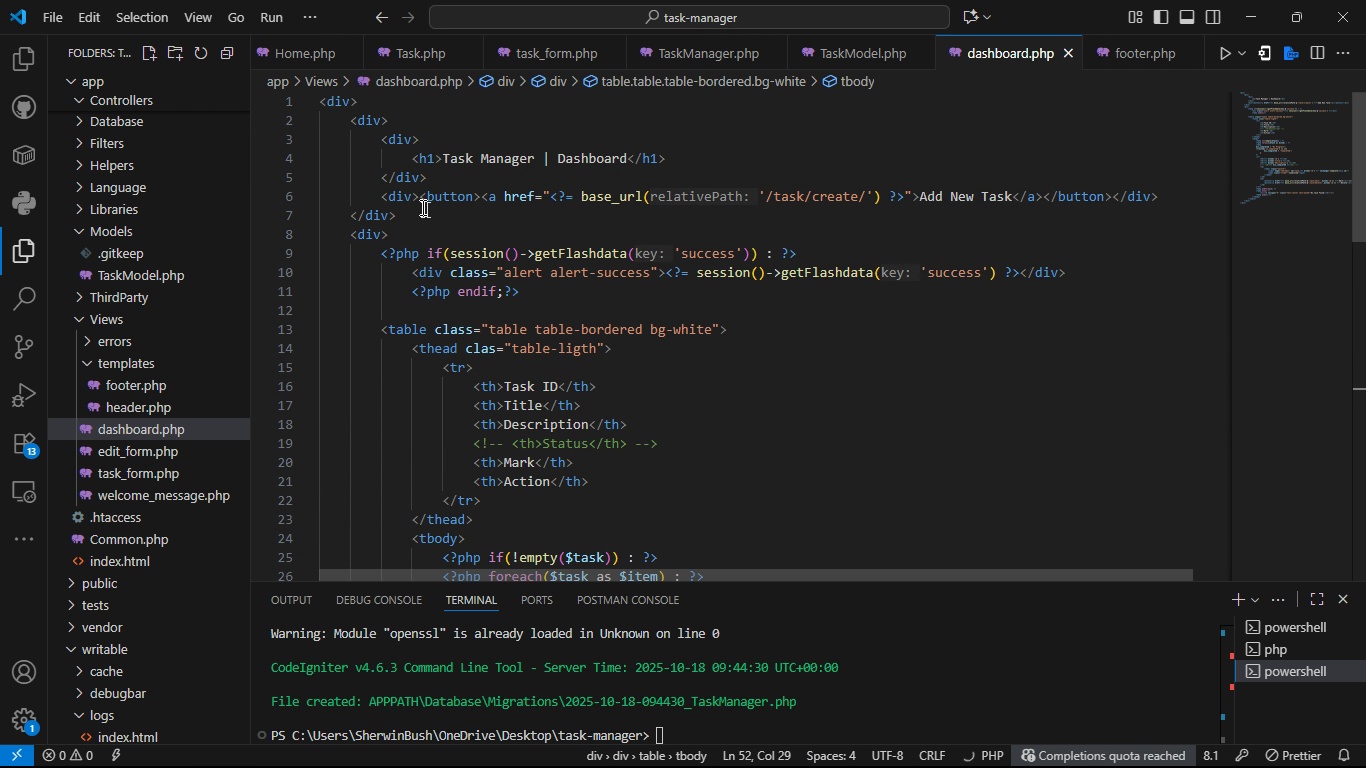 
left_click([474, 197])
 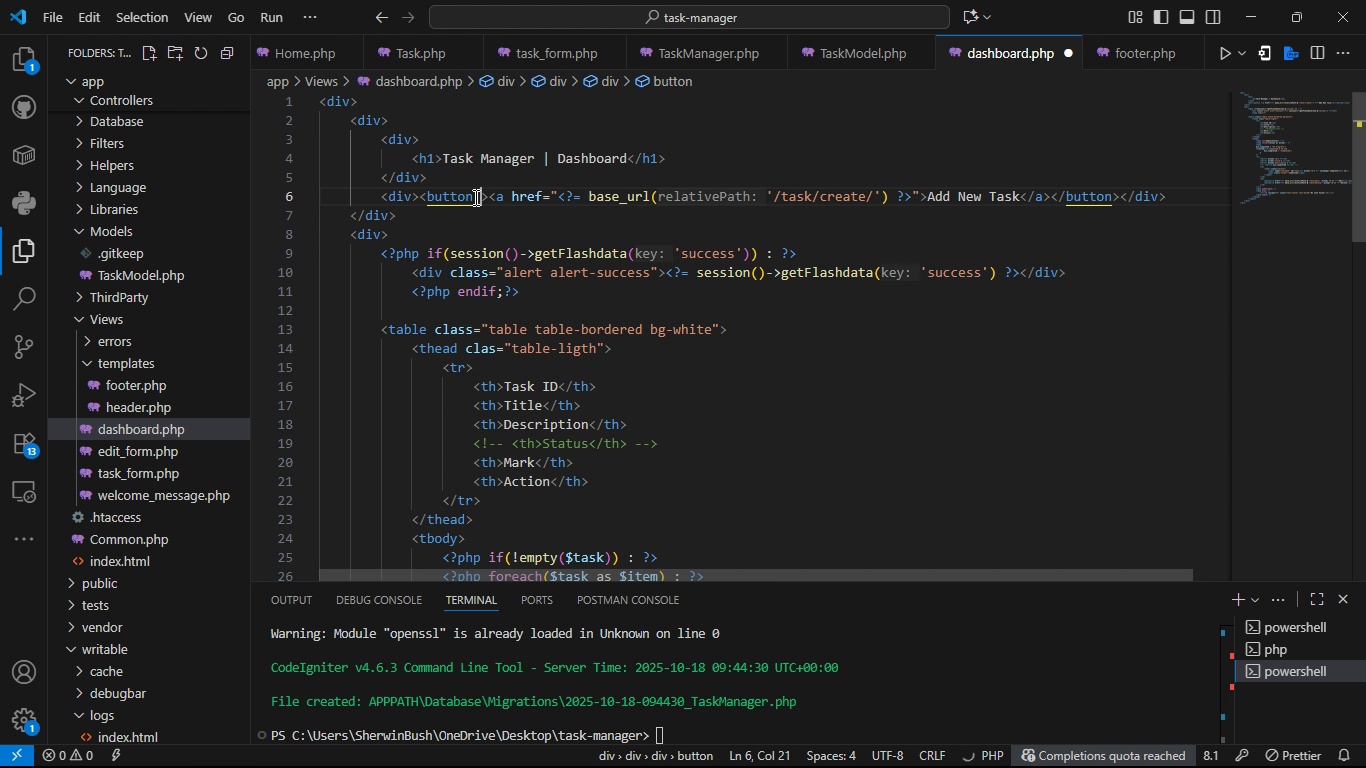 
type( cla)
key(Tab)
type(btn-pro)
key(Backspace)
key(Backspace)
key(Backspace)
key(Backspace)
type( btn-primary)
 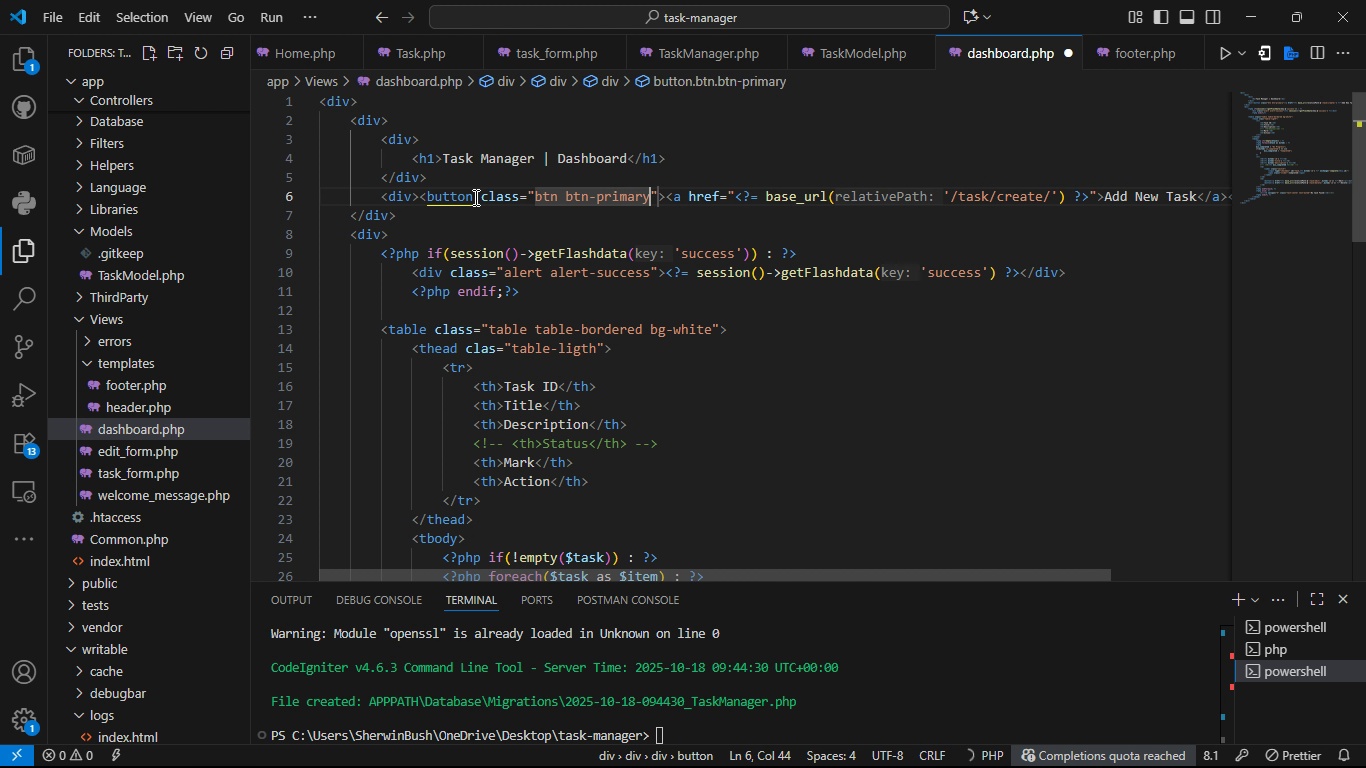 
key(Control+S)
 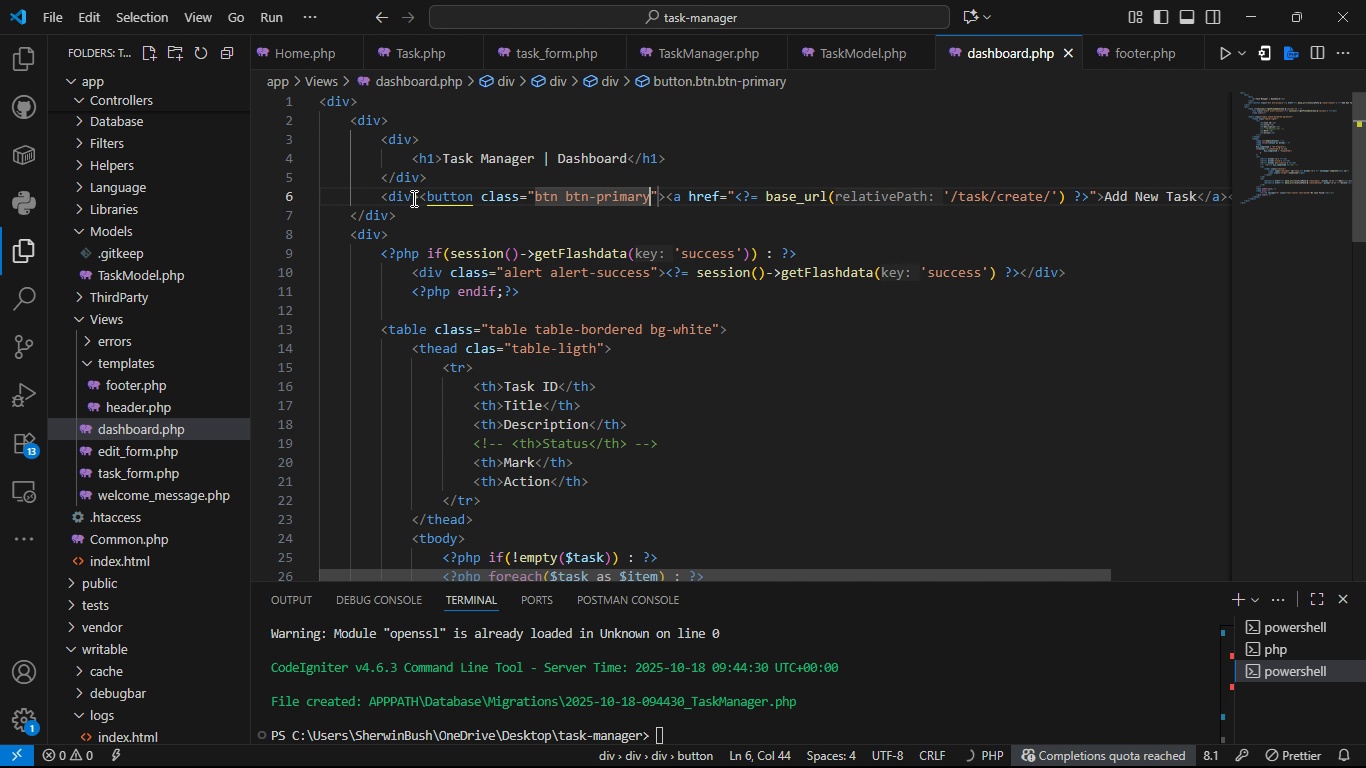 
left_click([412, 198])
 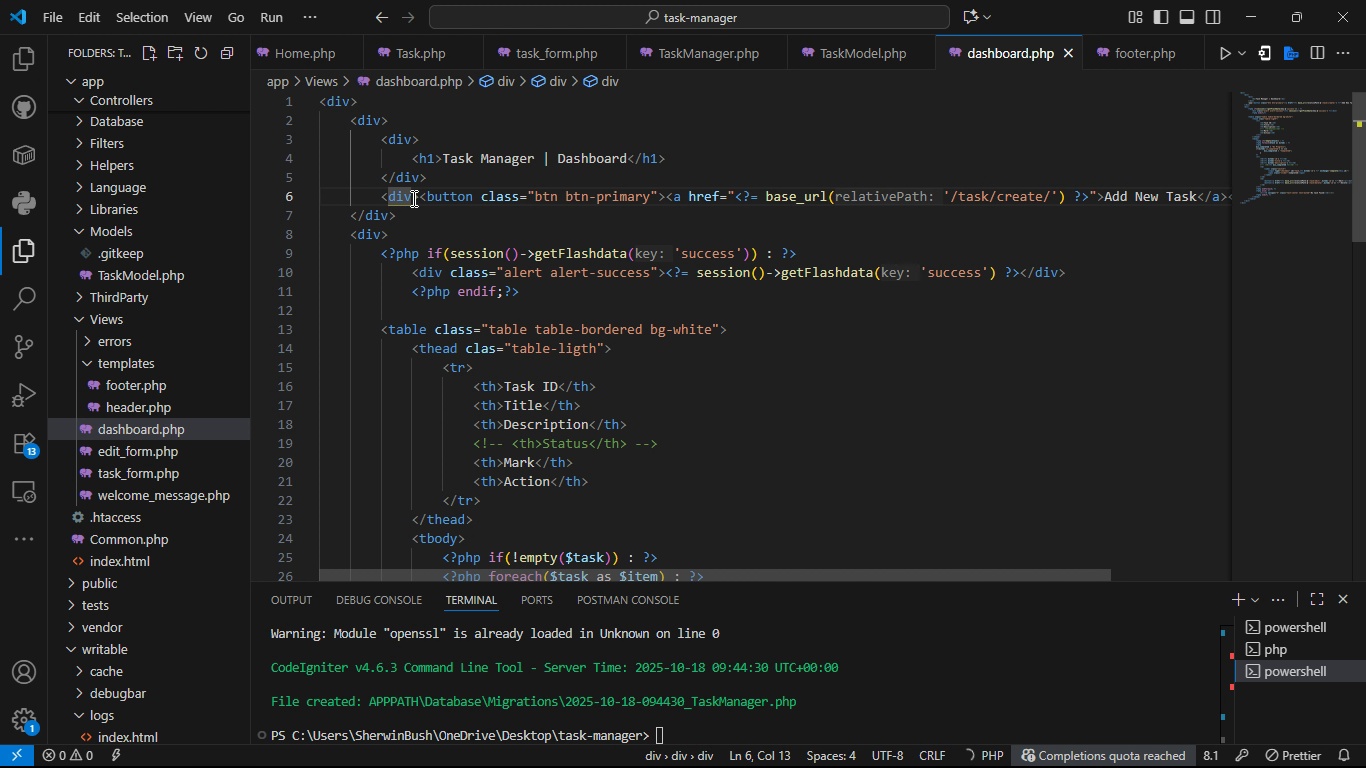 
type( cal)
key(Backspace)
key(Backspace)
type(lass=mb-3)
 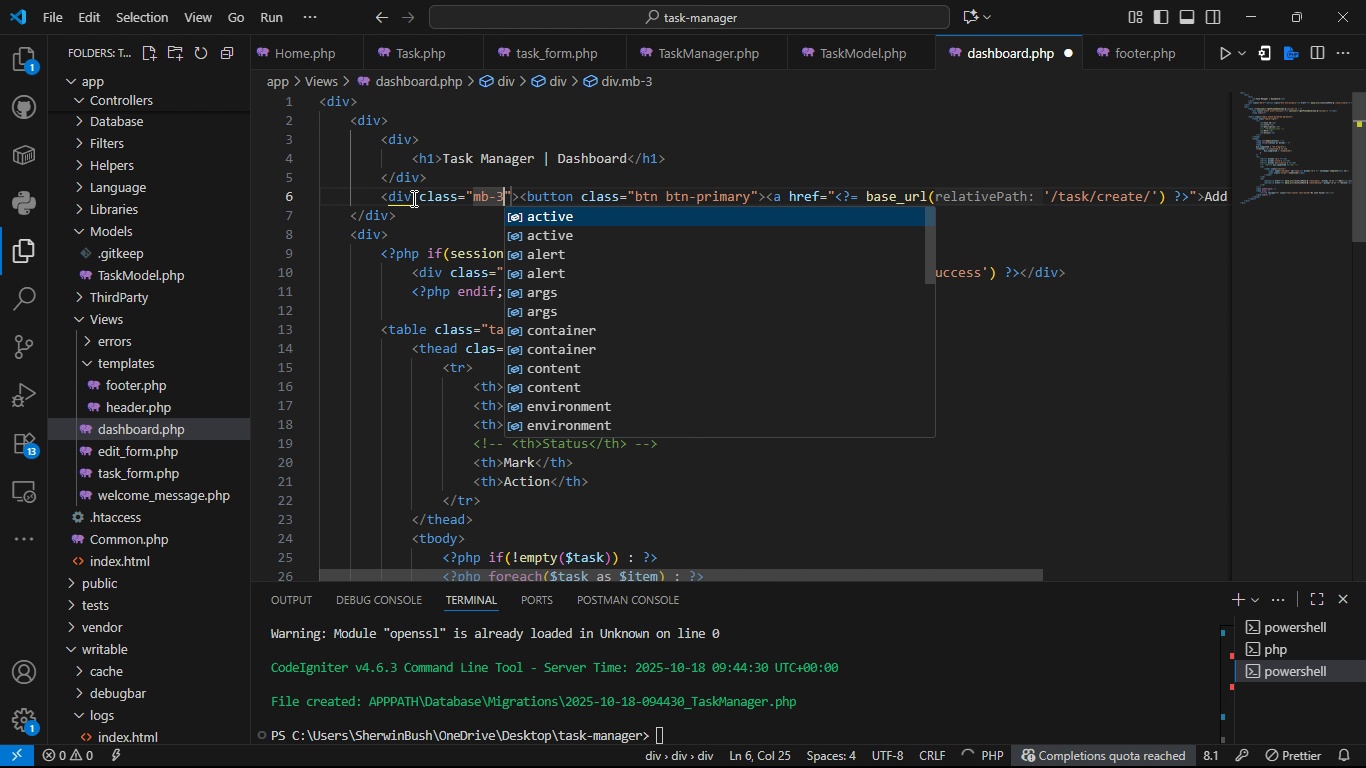 
key(Control+S)
 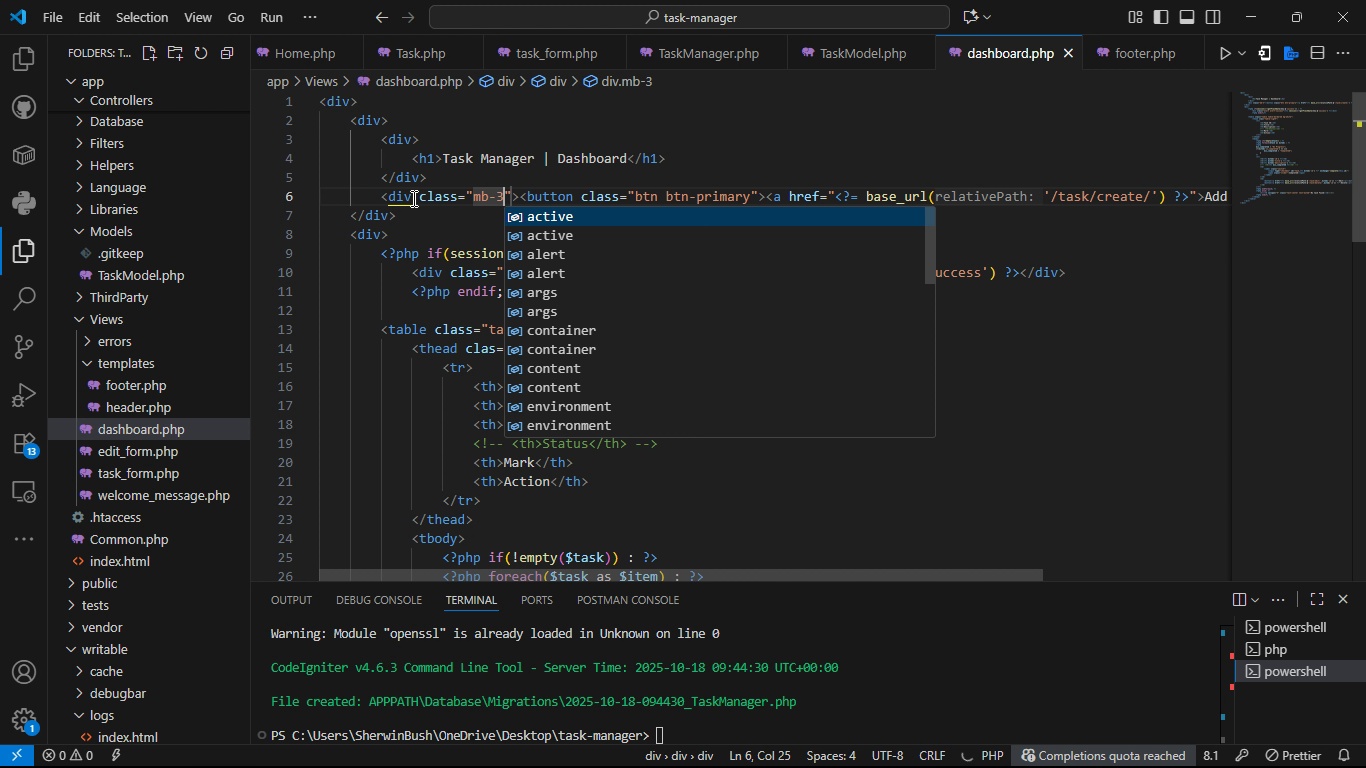 
key(Alt+Tab)
 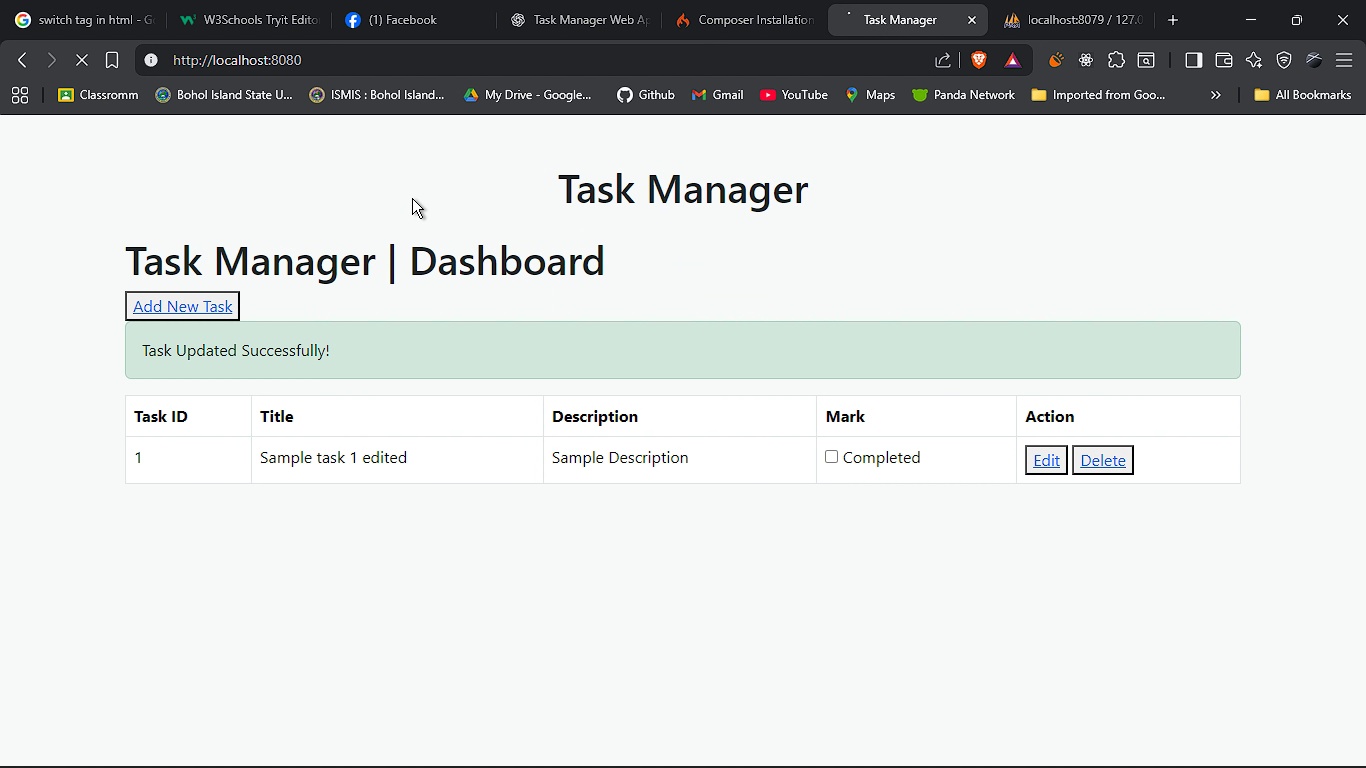 
key(F5)
 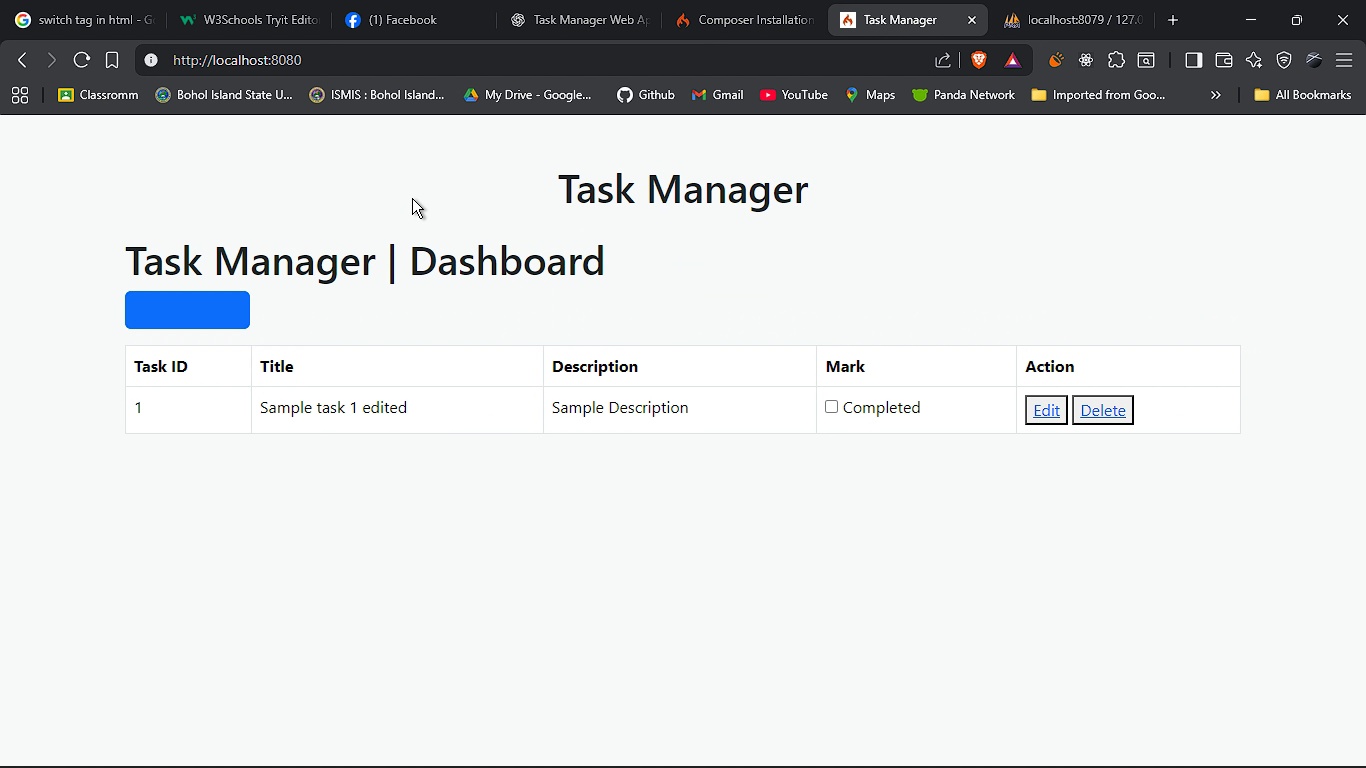 
key(Alt+Tab)
 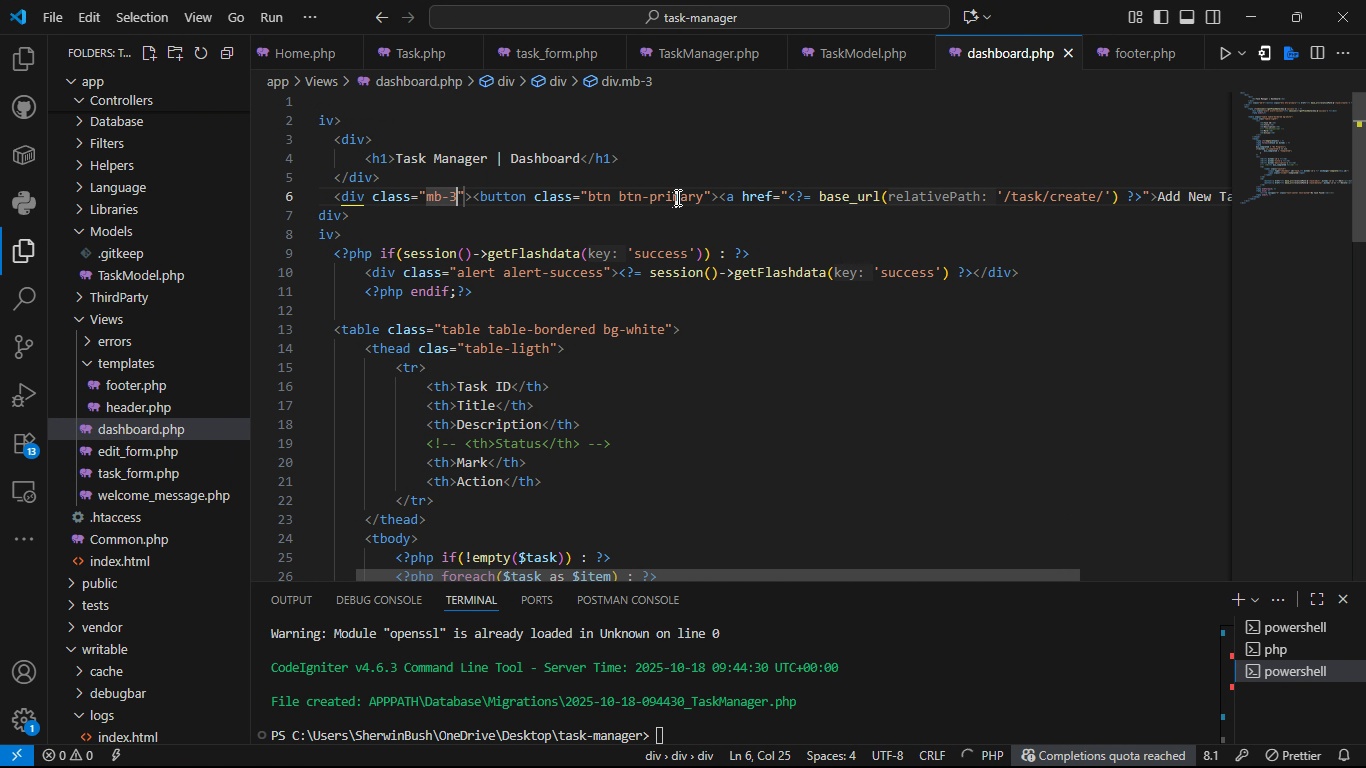 
left_click([703, 195])
 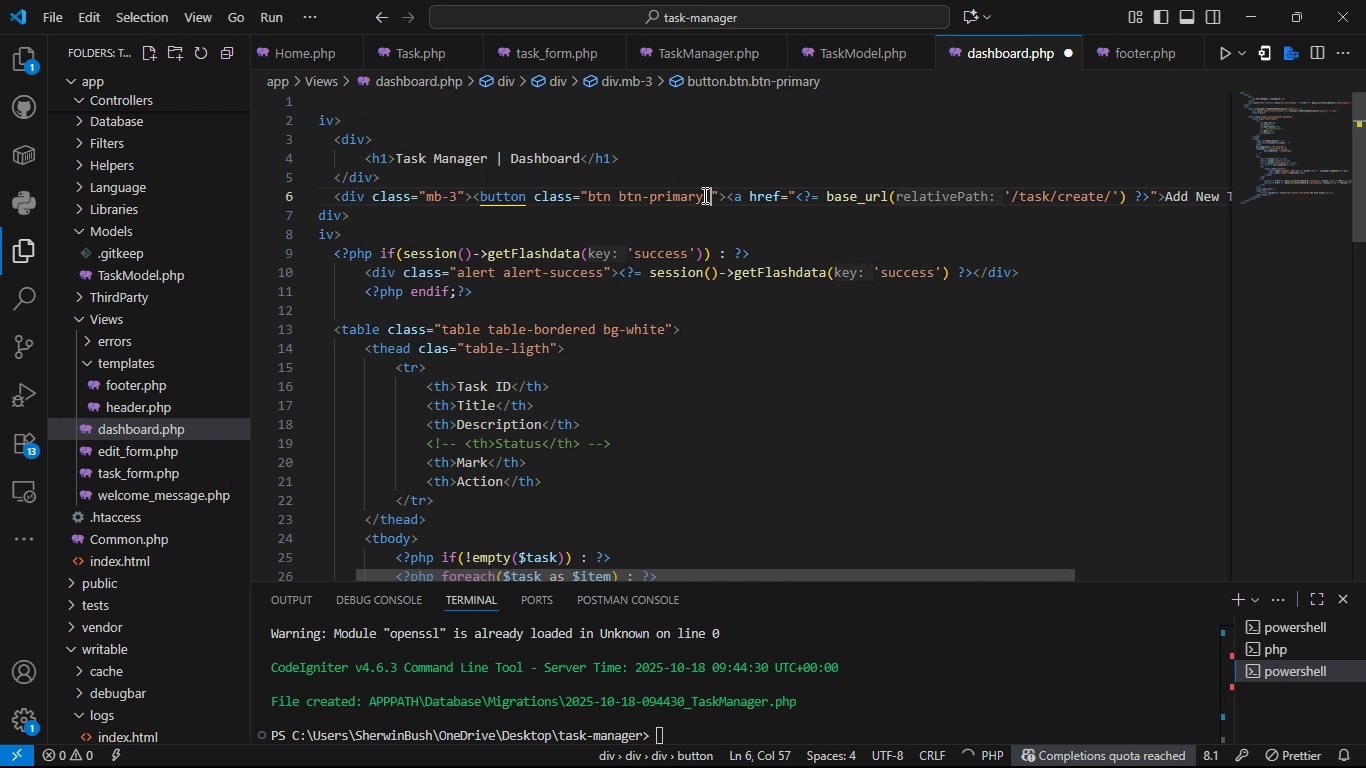 
type( etx)
key(Backspace)
key(Backspace)
key(Backspace)
type(text-white)
 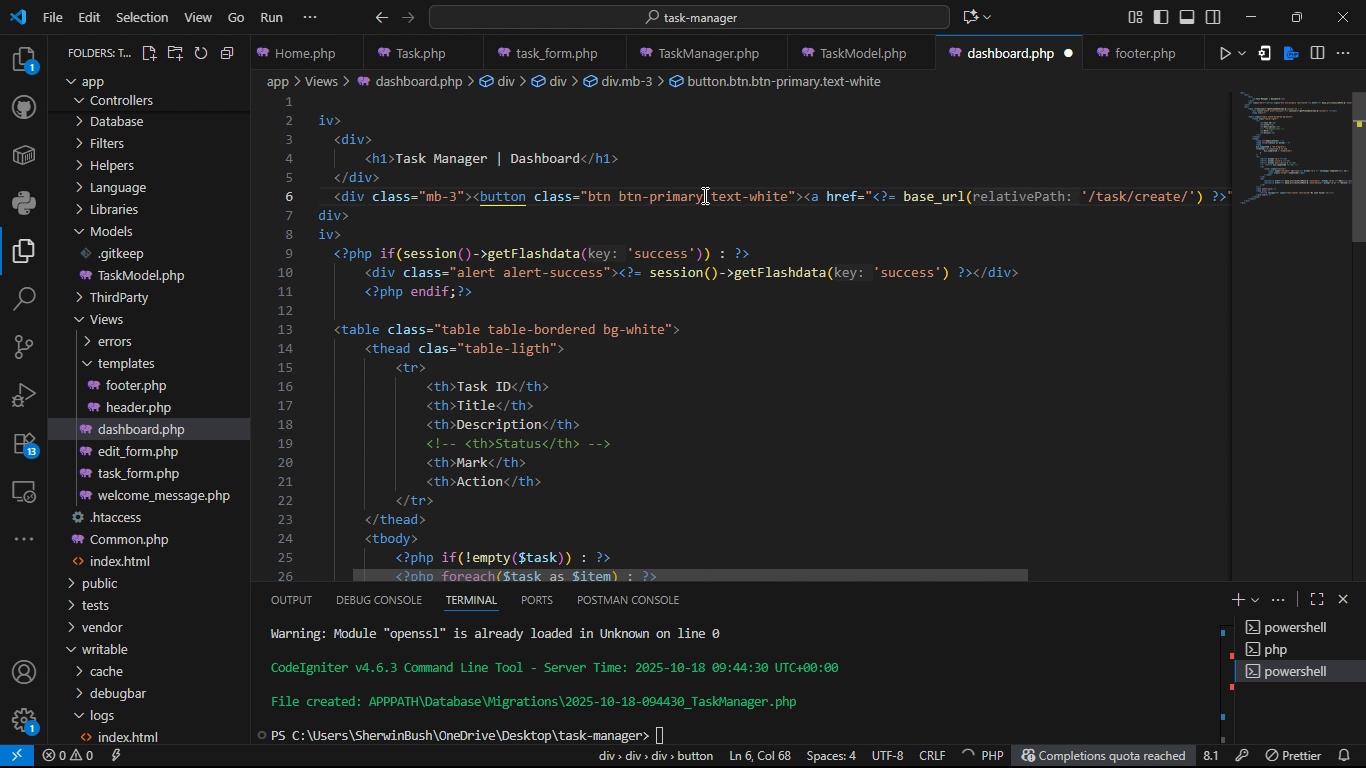 
key(Control+S)
 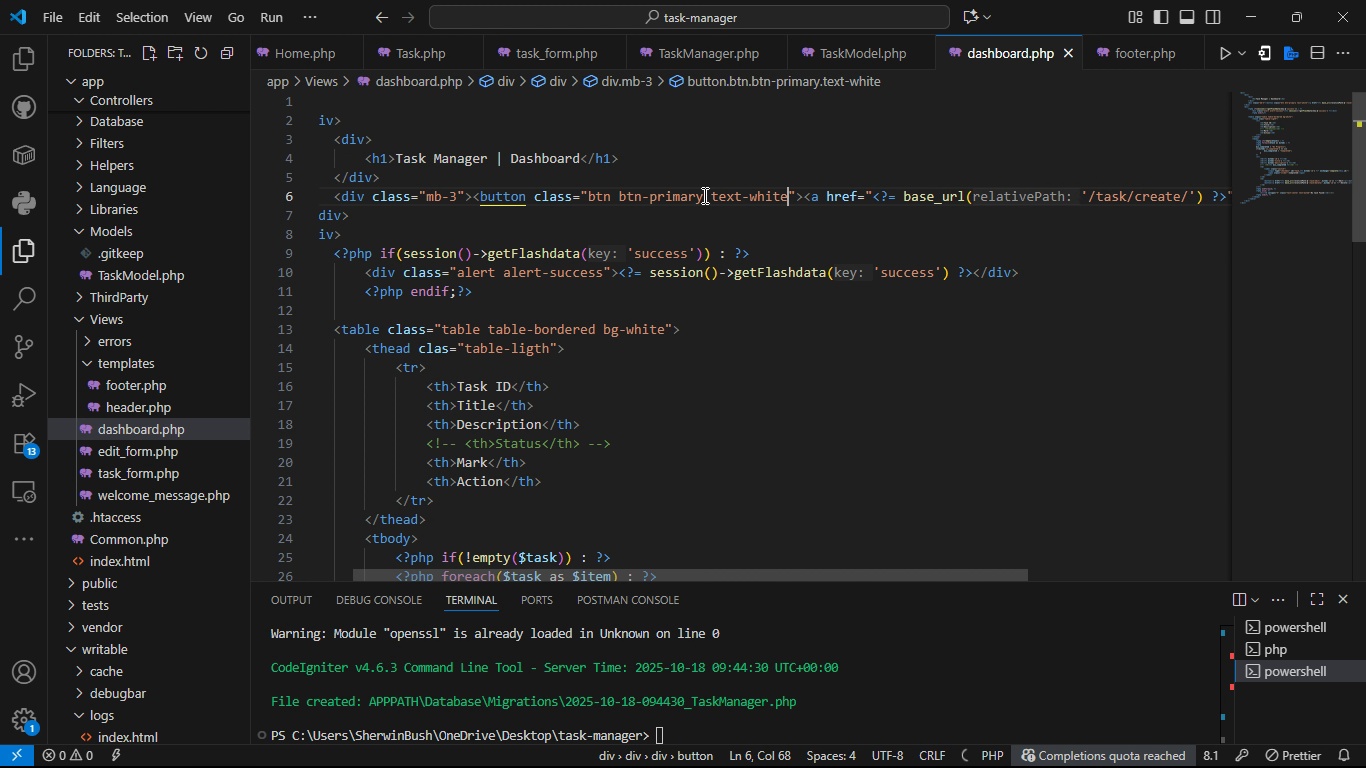 
key(Alt+AltLeft)
 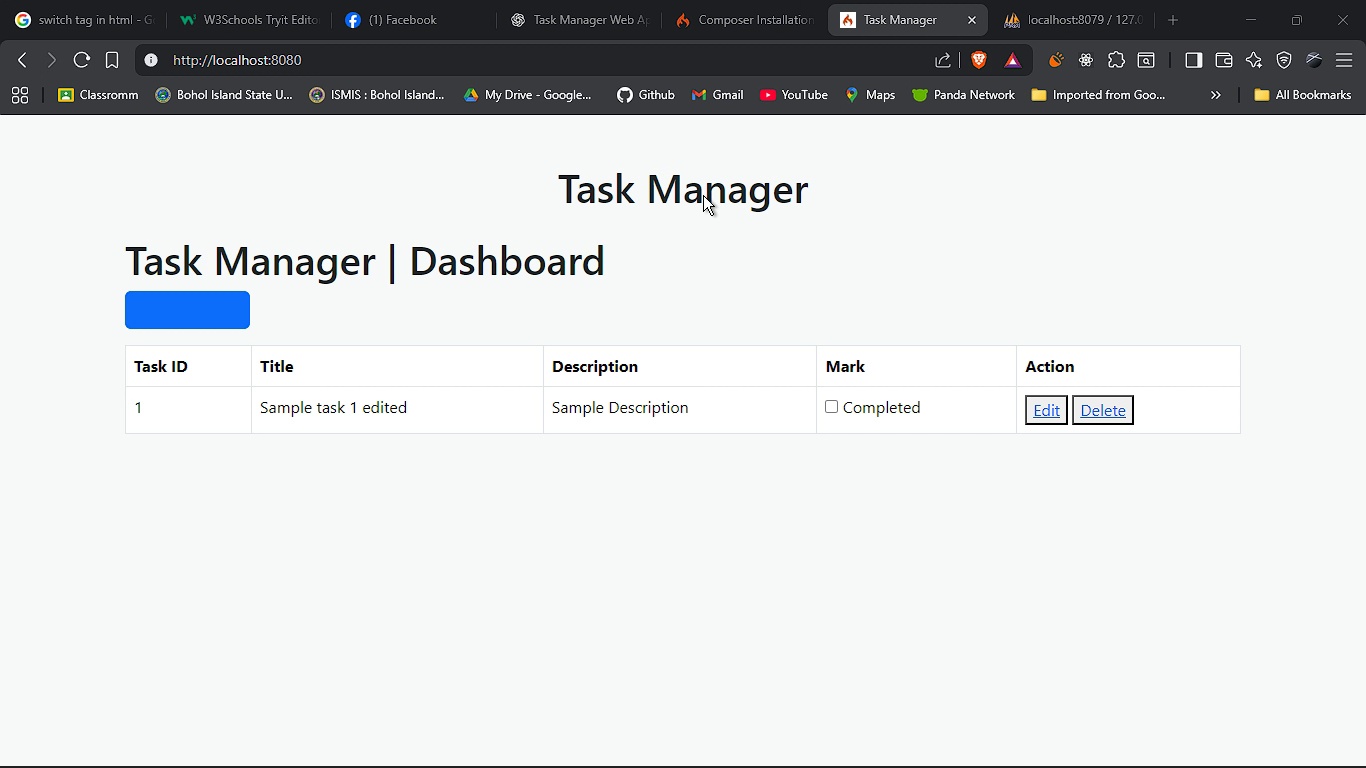 
key(Alt+Tab)
 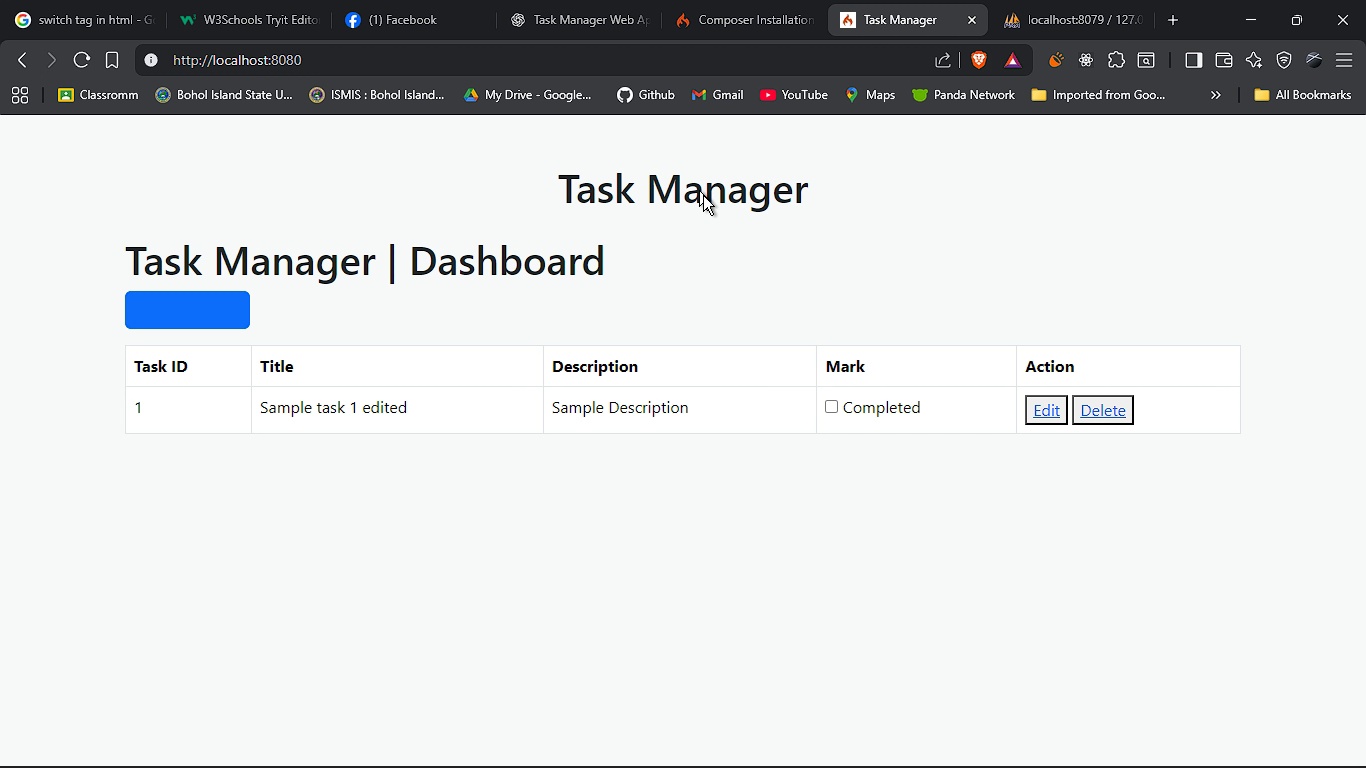 
key(F5)
 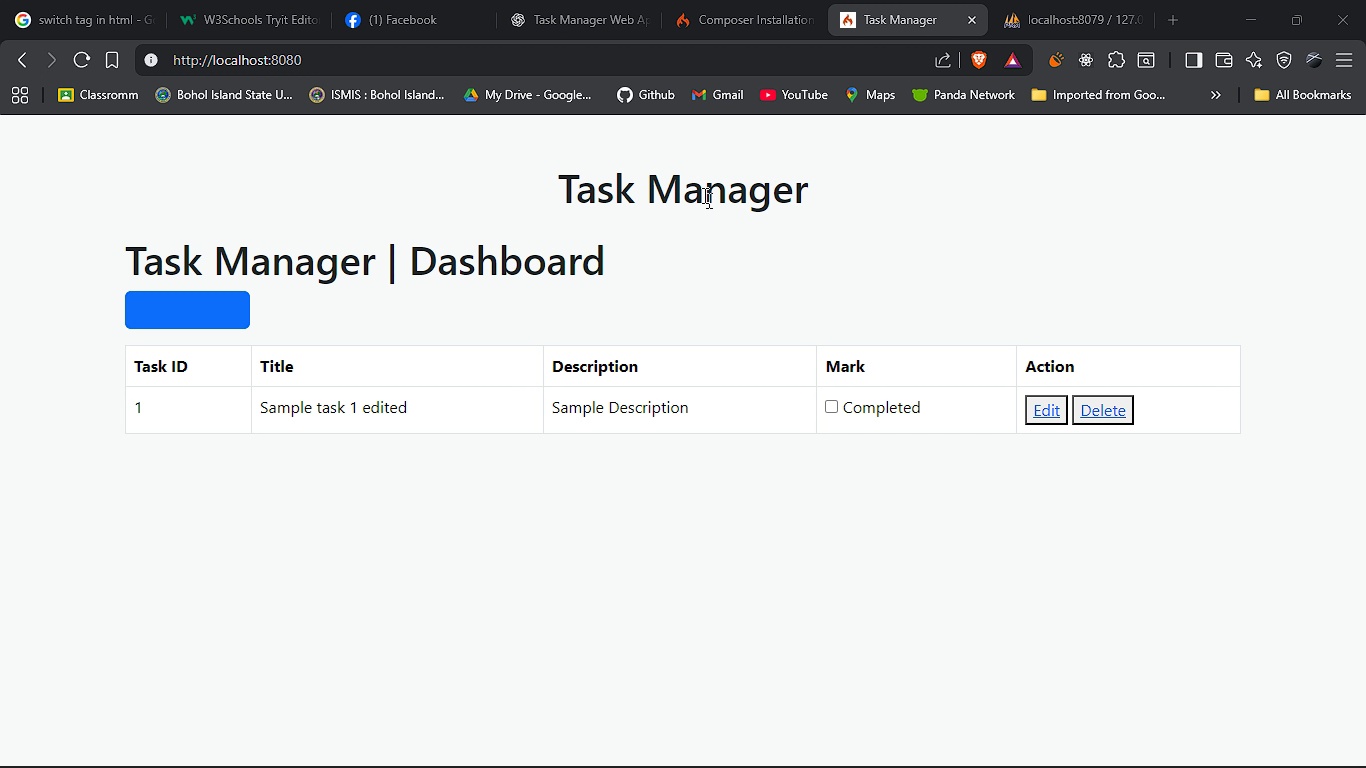 
key(Alt+Tab)
 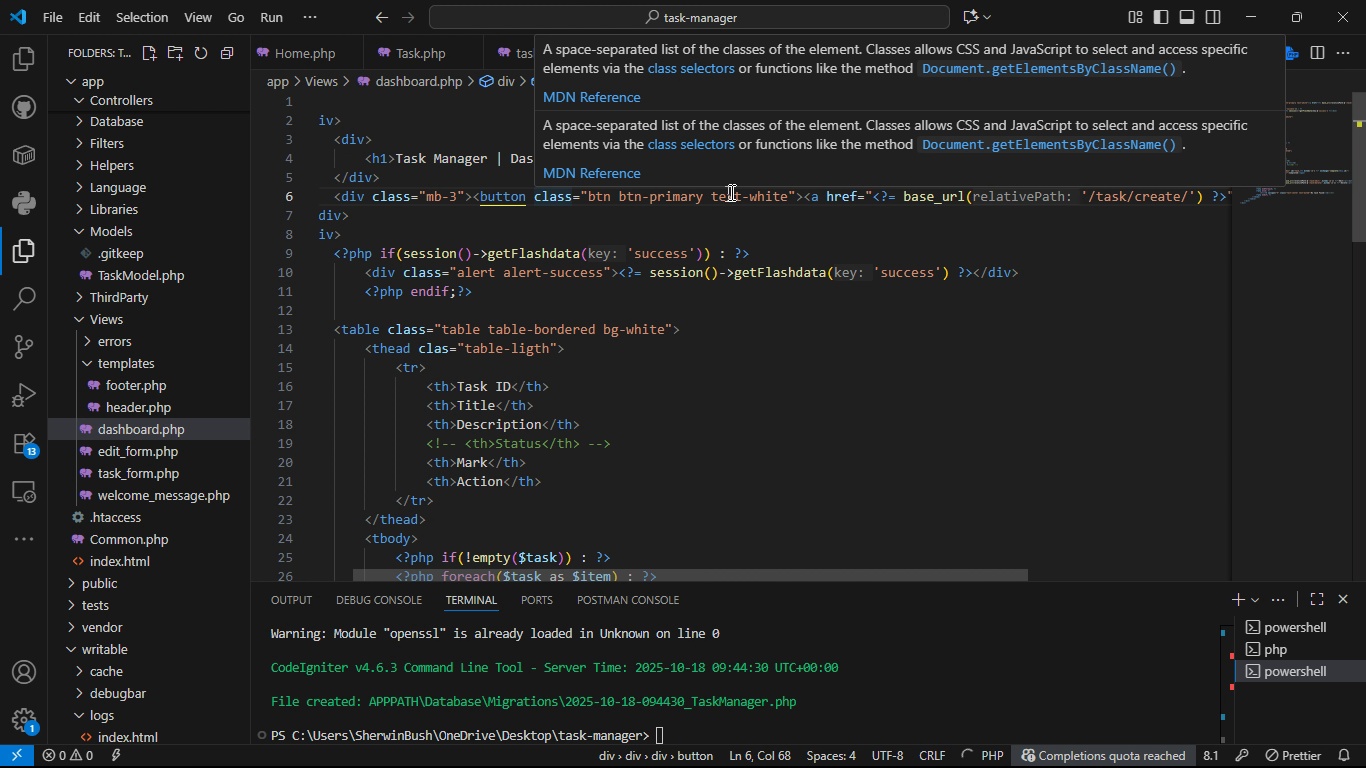 
left_click([749, 190])
 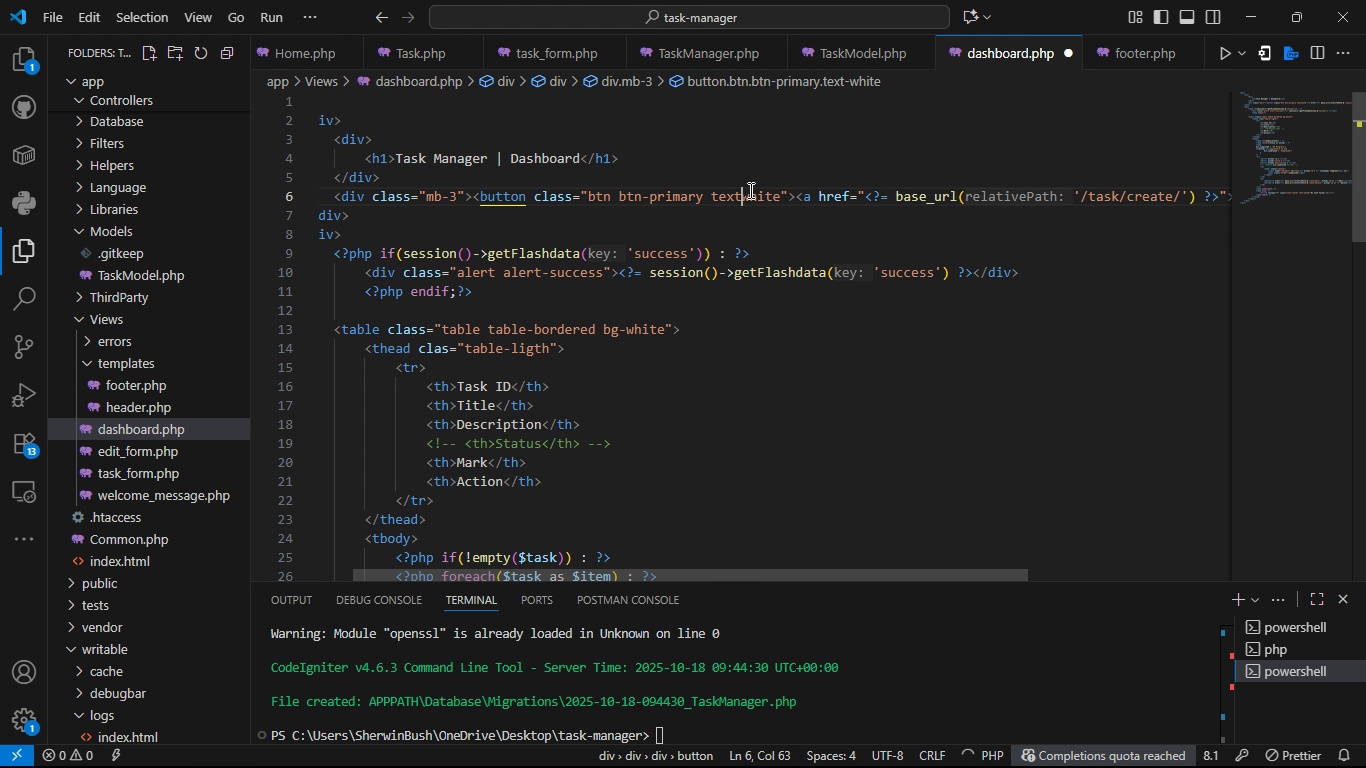 
key(Backspace)
 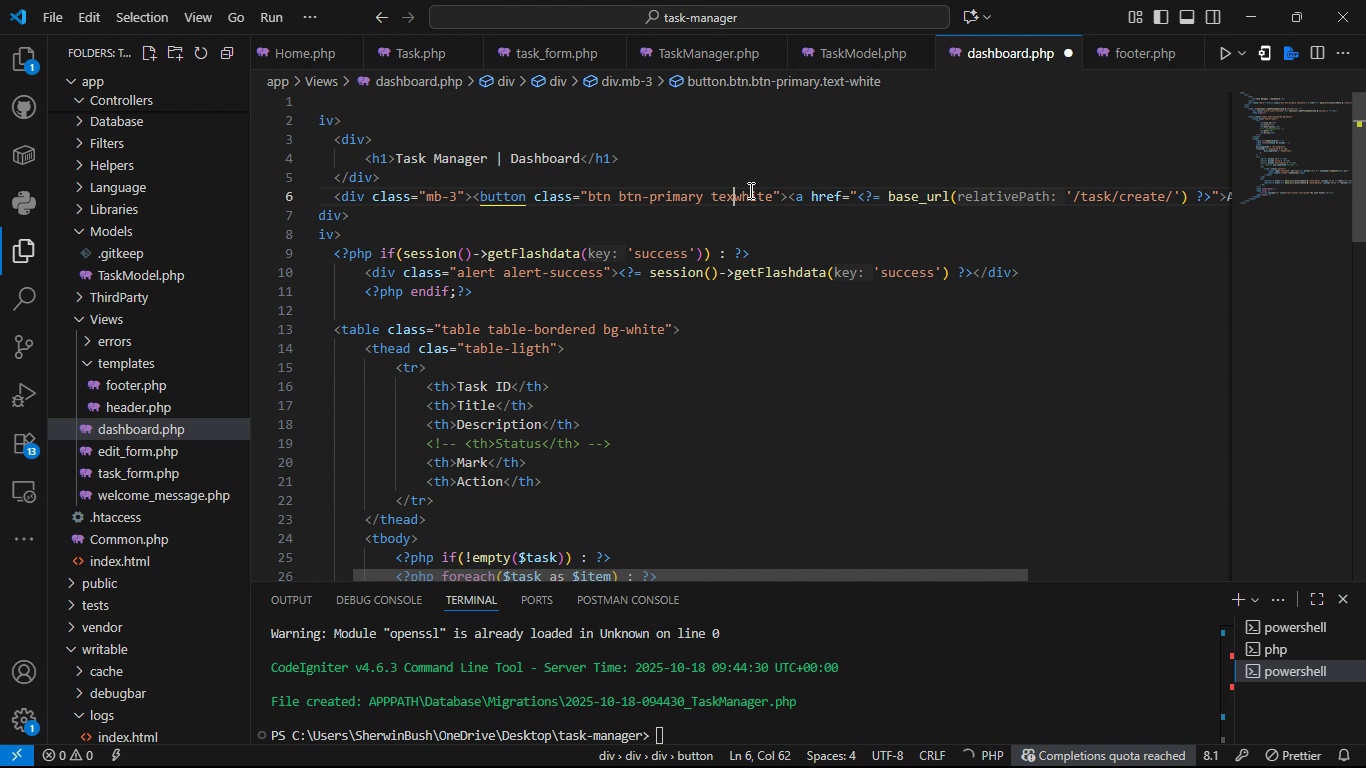 
key(Backspace)
 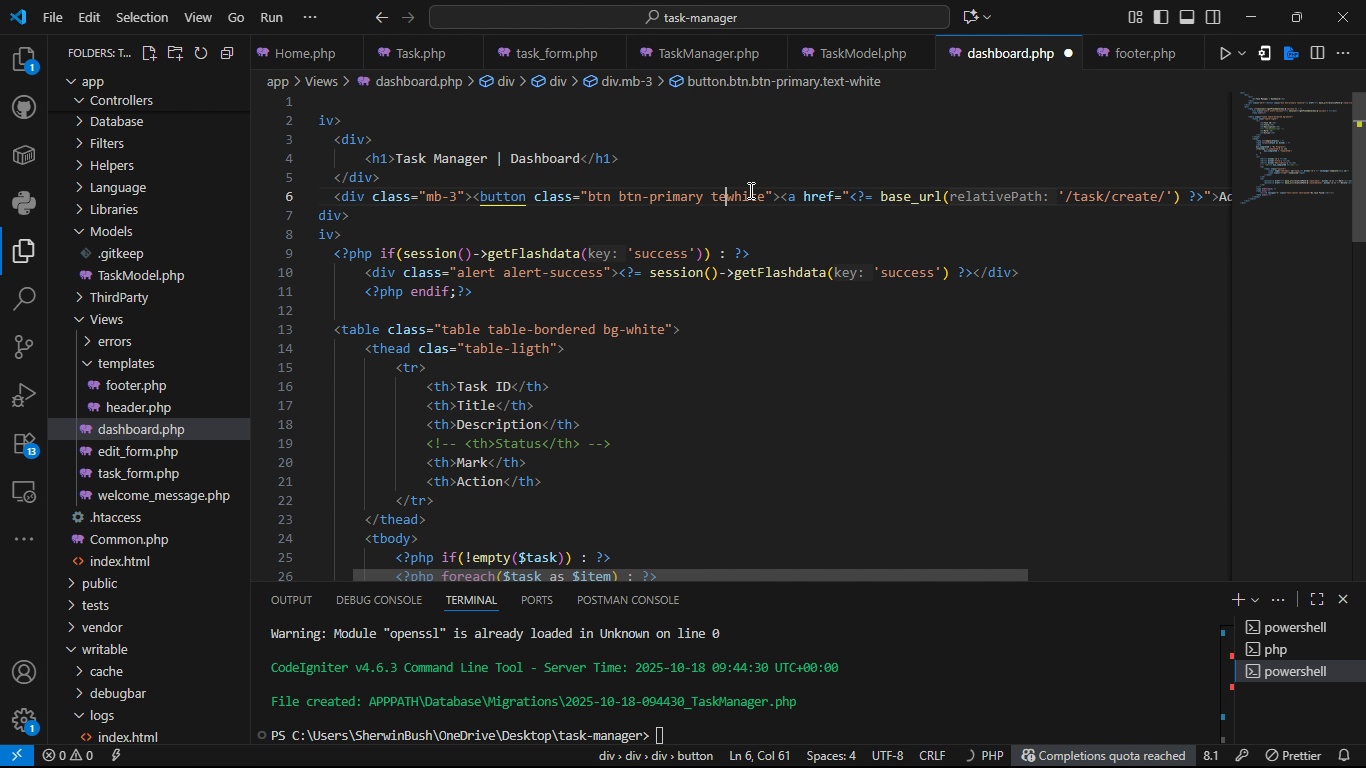 
key(Backspace)
 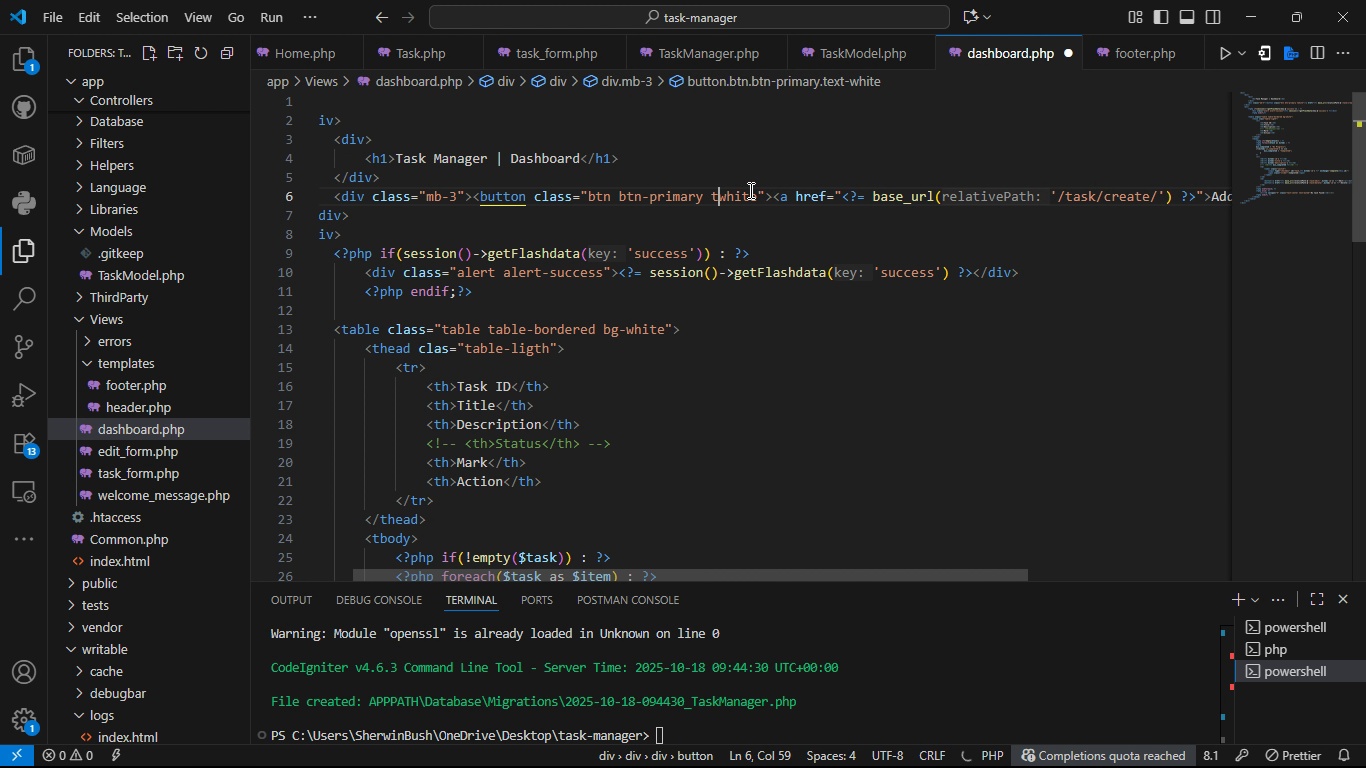 
key(Backspace)
 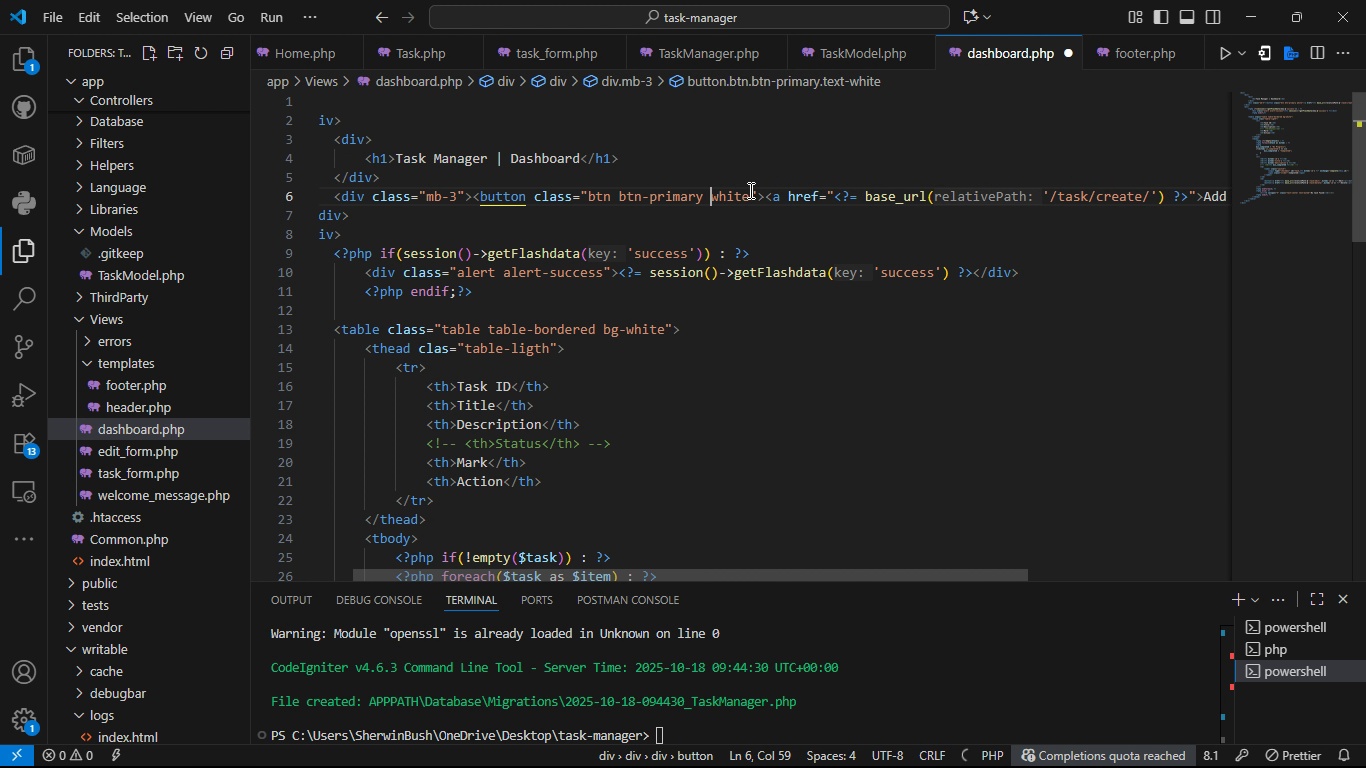 
key(Backspace)
 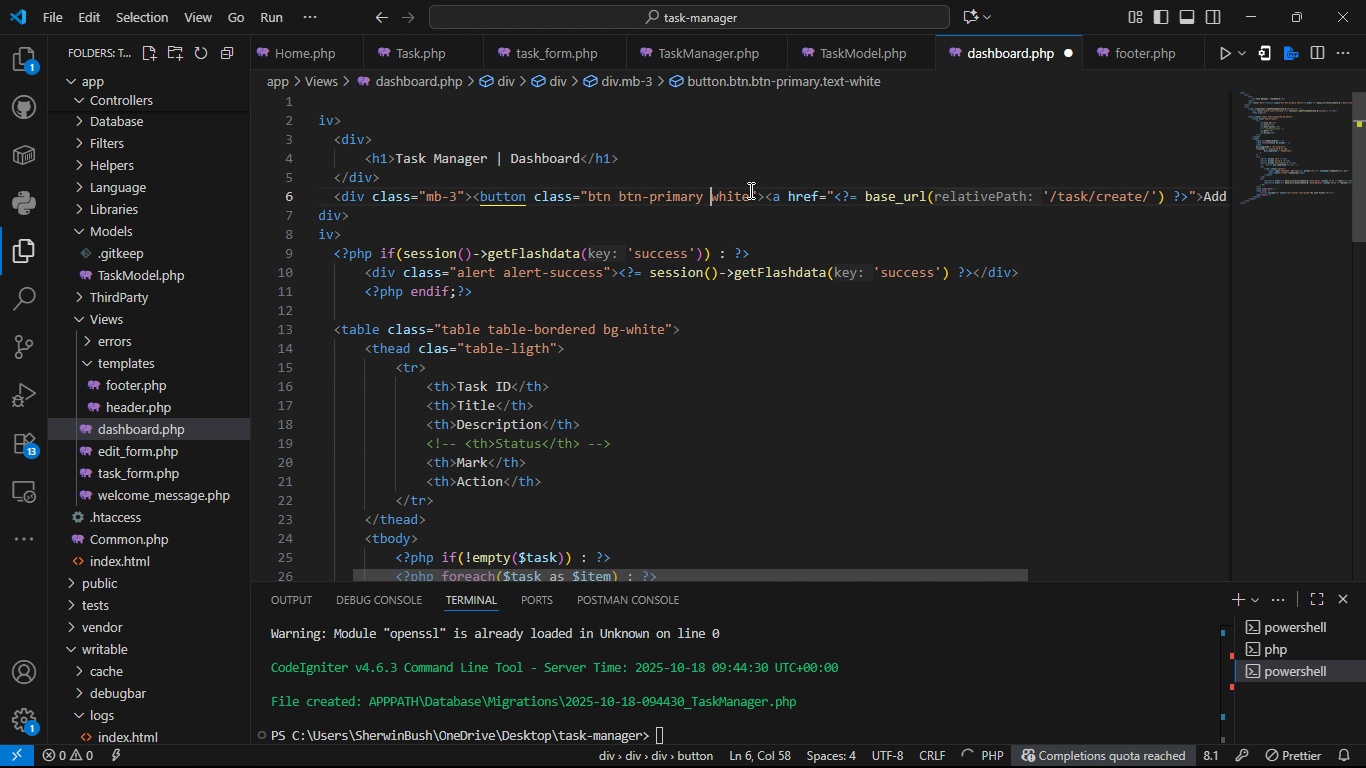 
key(Control+S)
 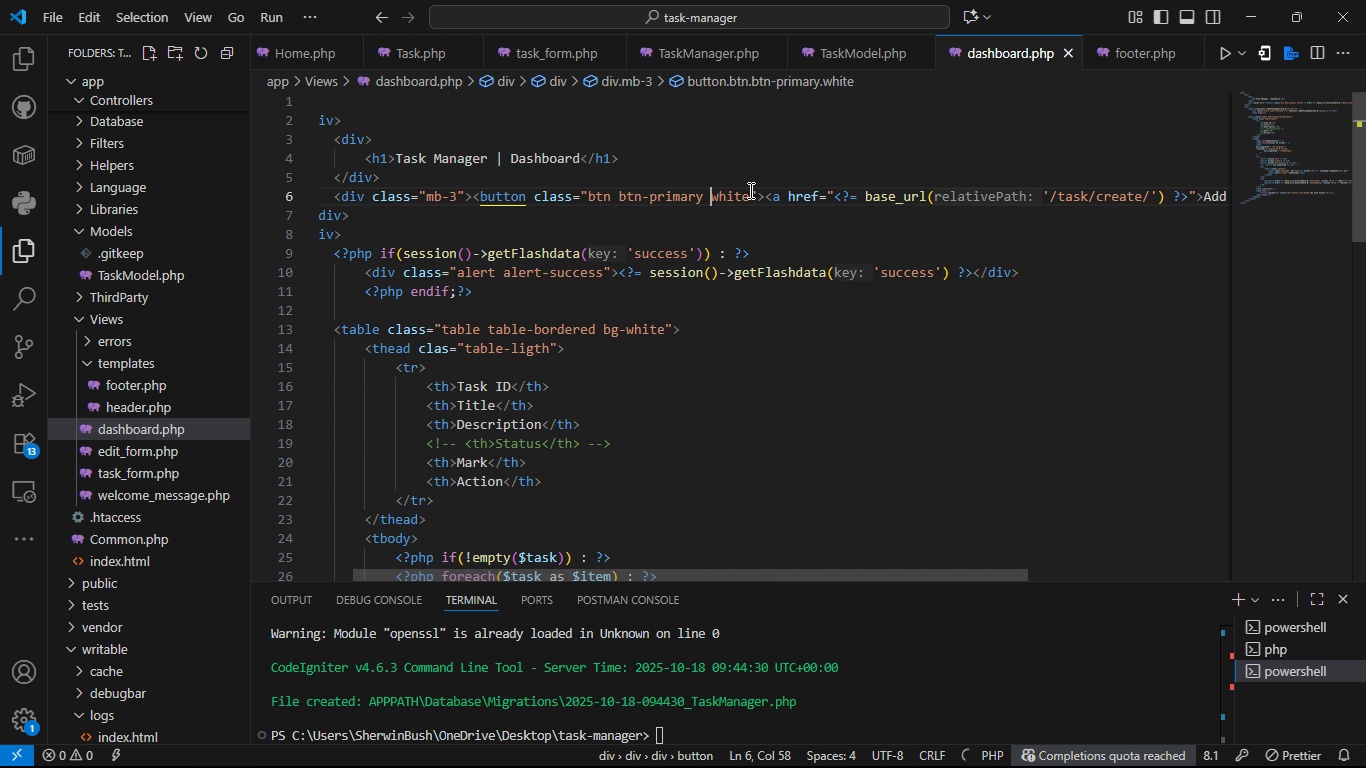 
key(Control+S)
 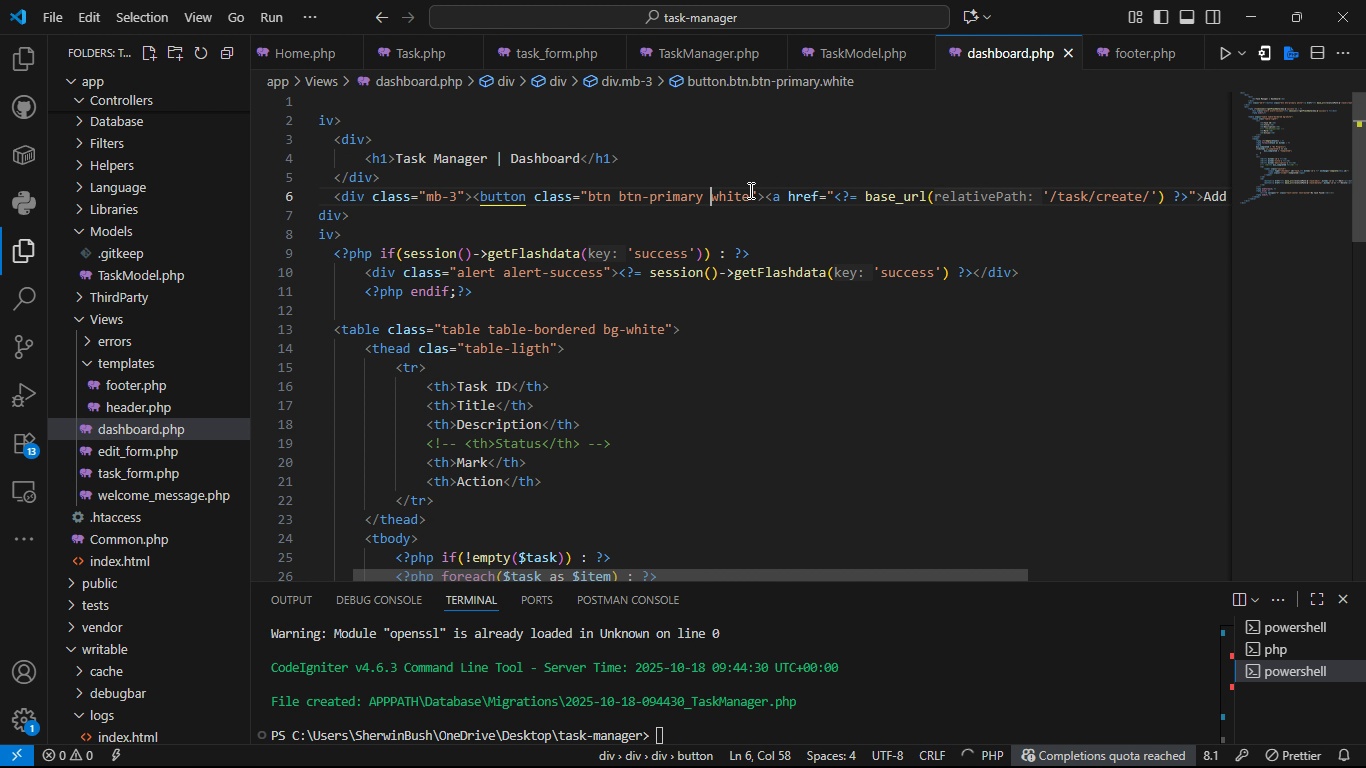 
key(Alt+CapsLock)
 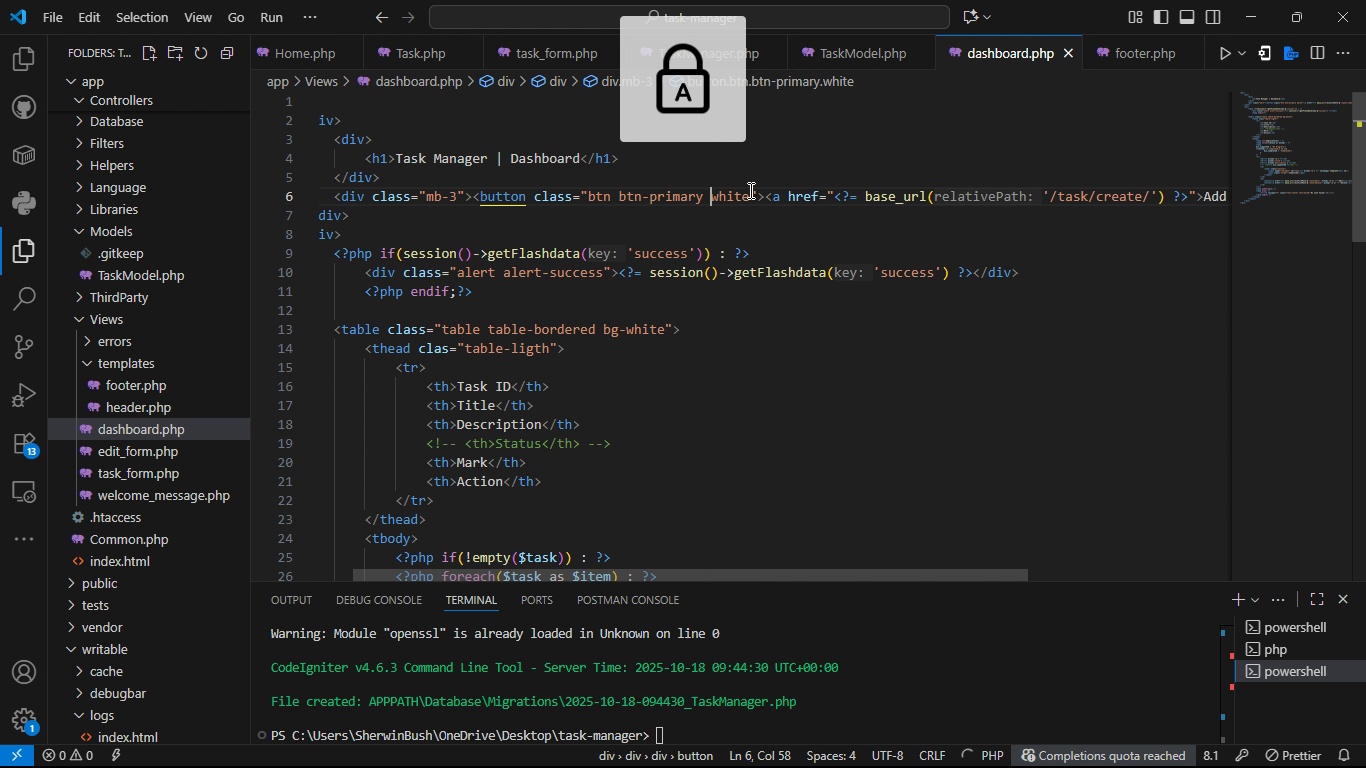 
key(CapsLock)
 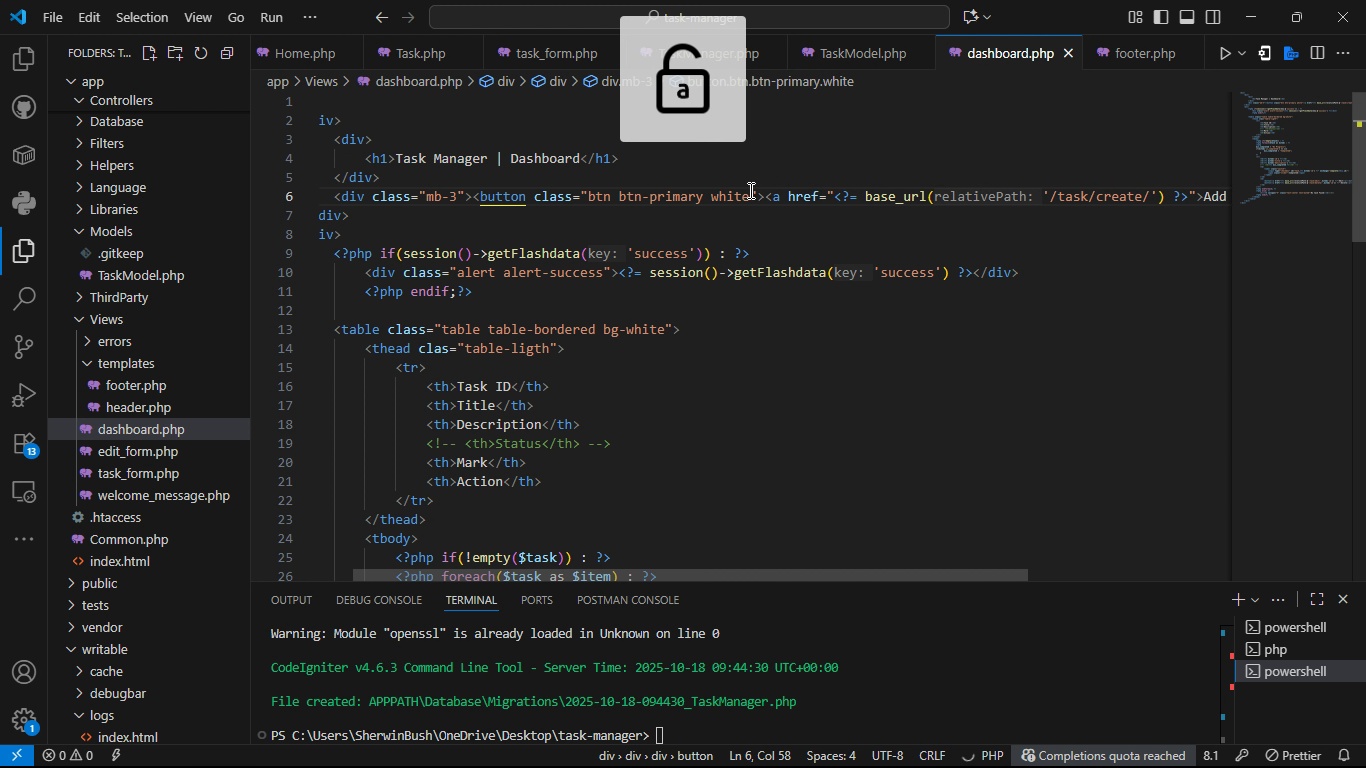 
key(Alt+AltLeft)
 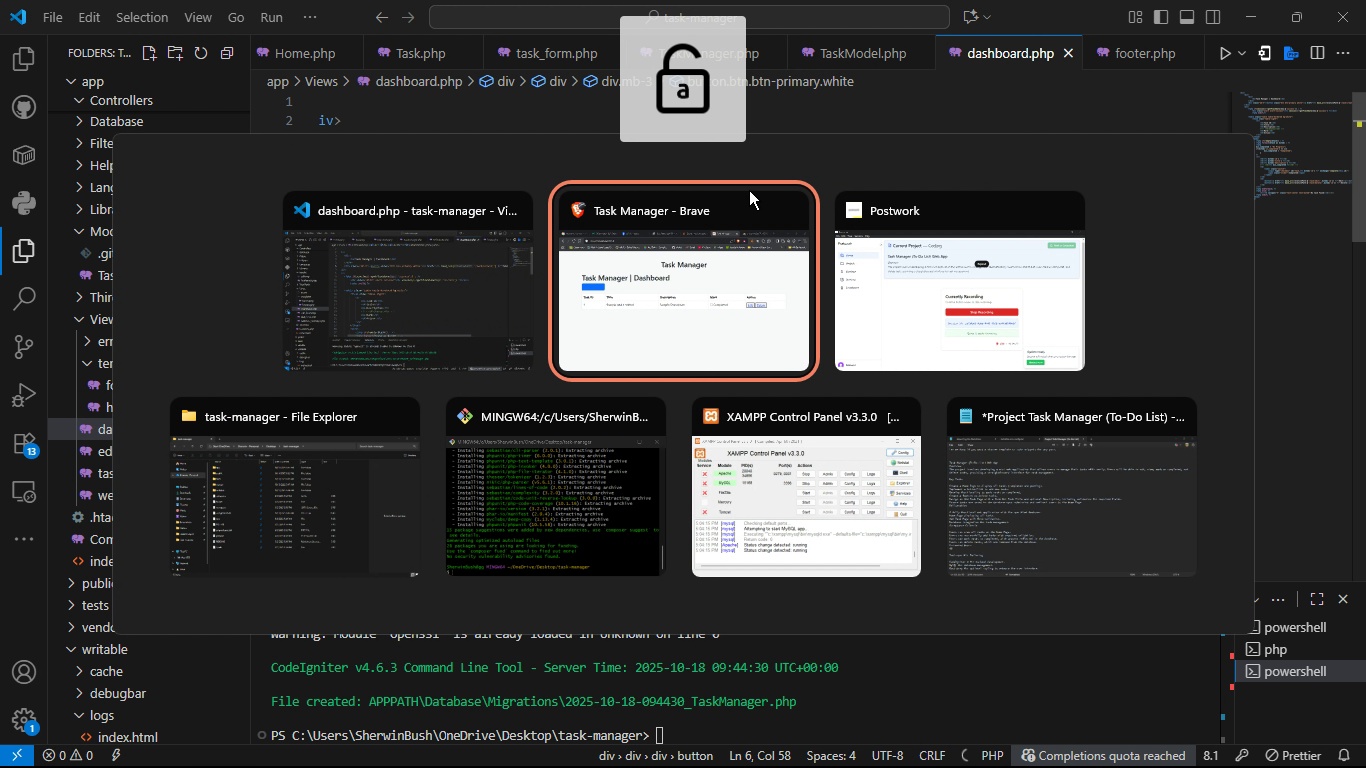 
key(Alt+Tab)
 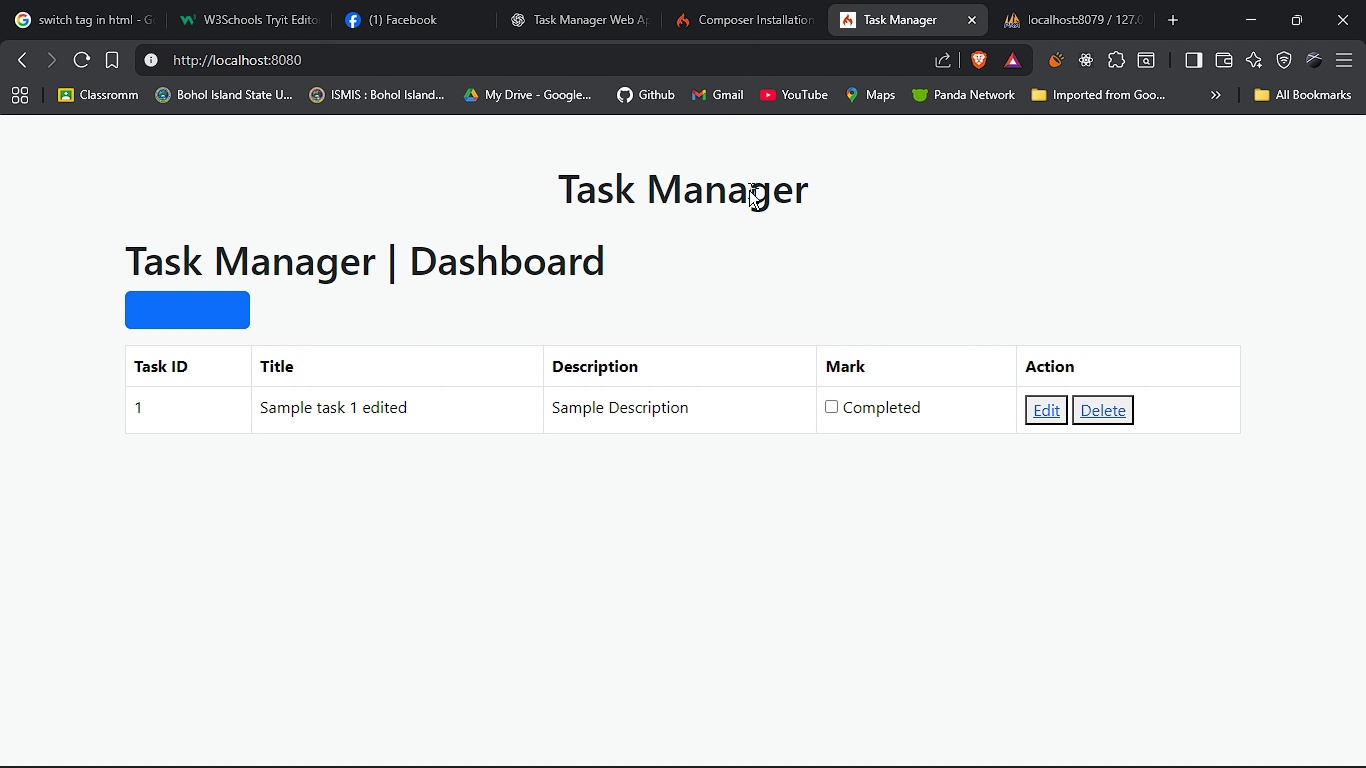 
key(F5)
 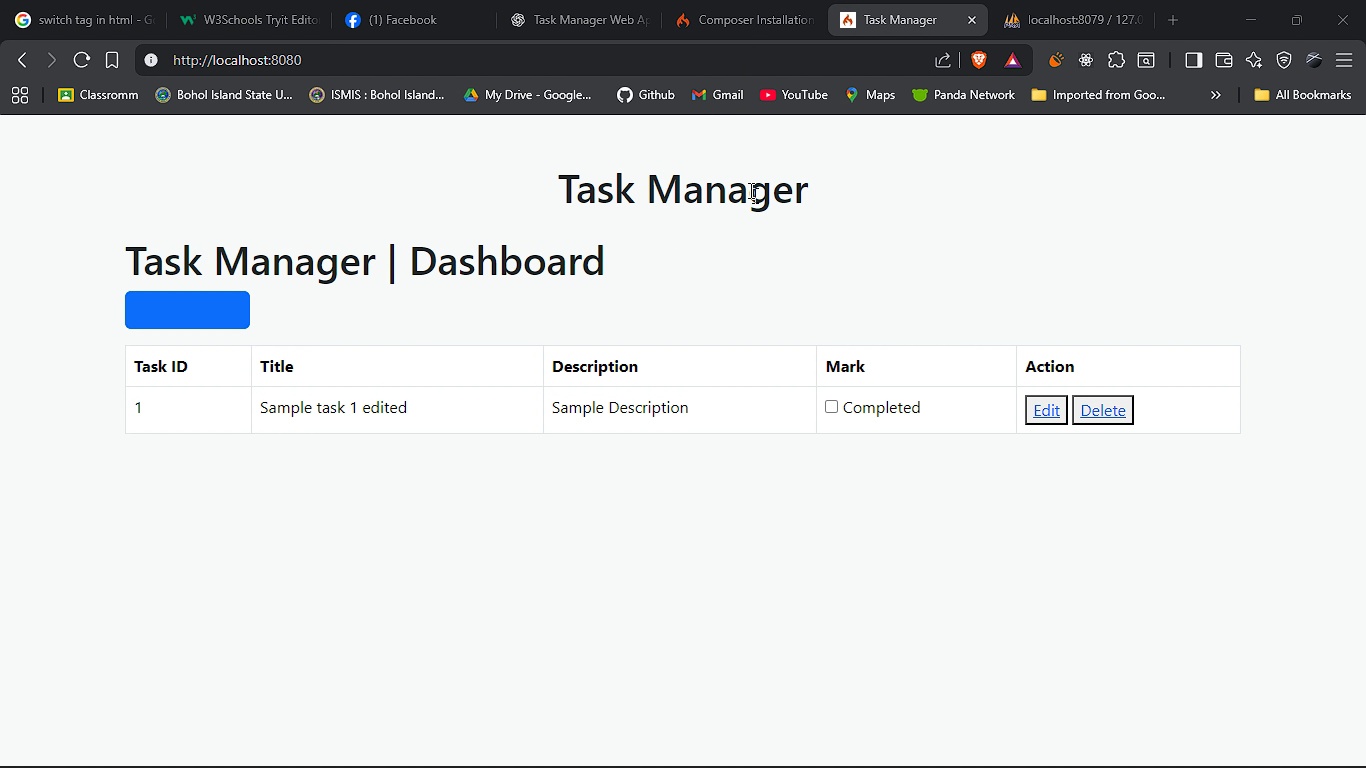 
key(Alt+AltLeft)
 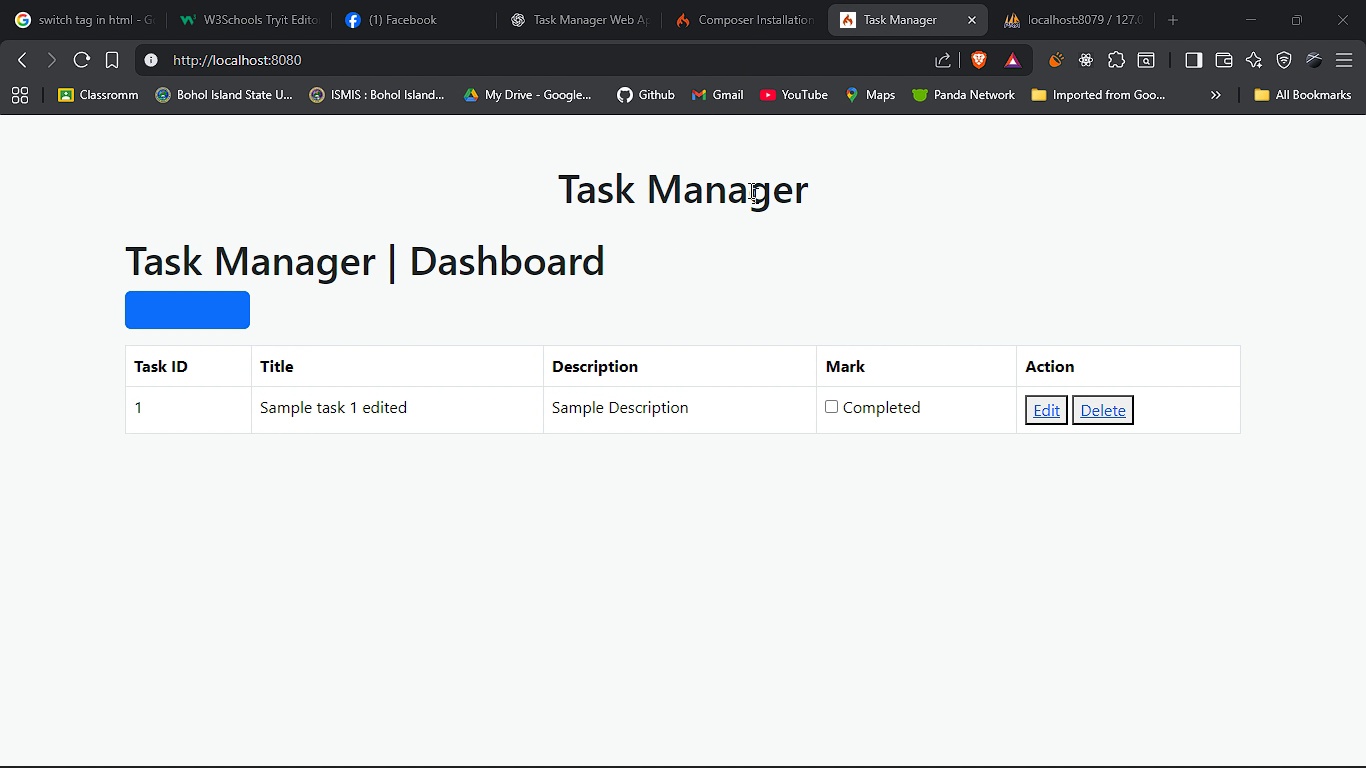 
key(Alt+Tab)
 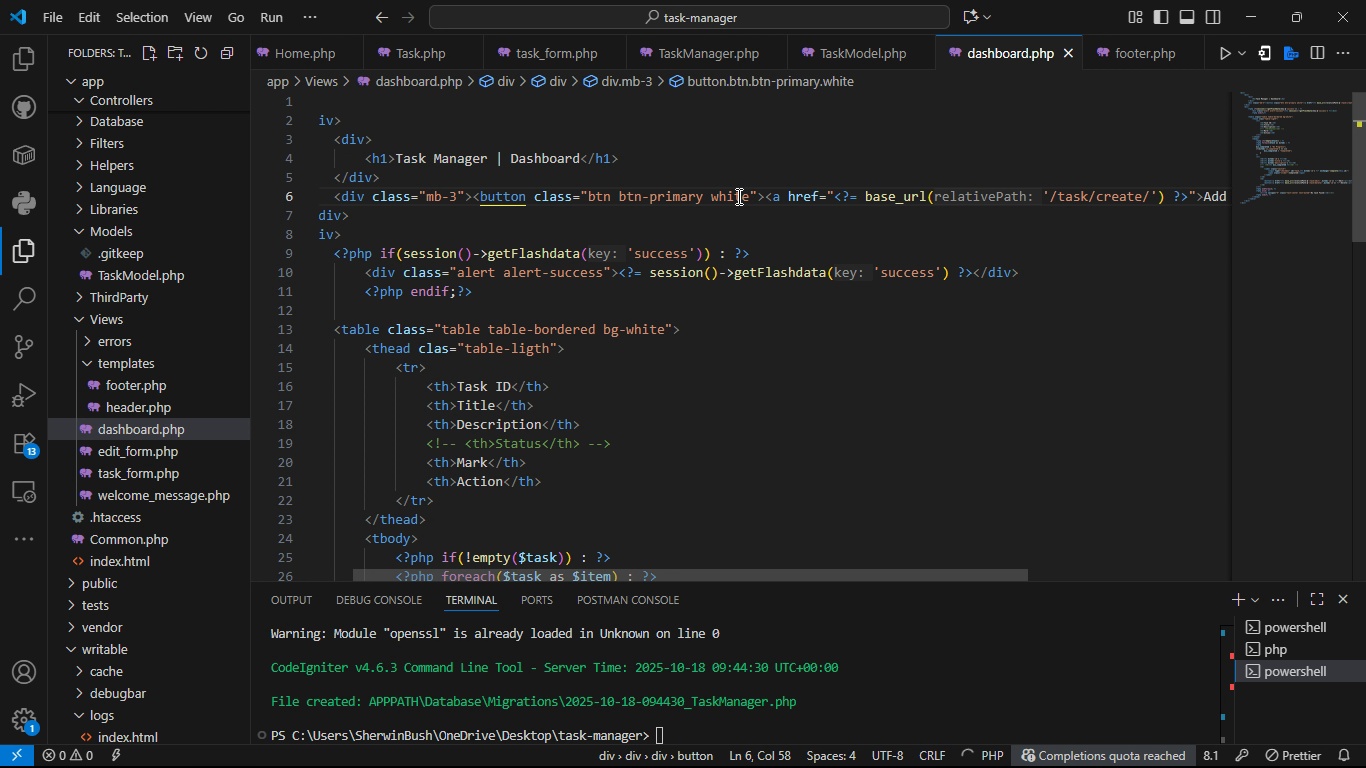 
left_click([737, 196])
 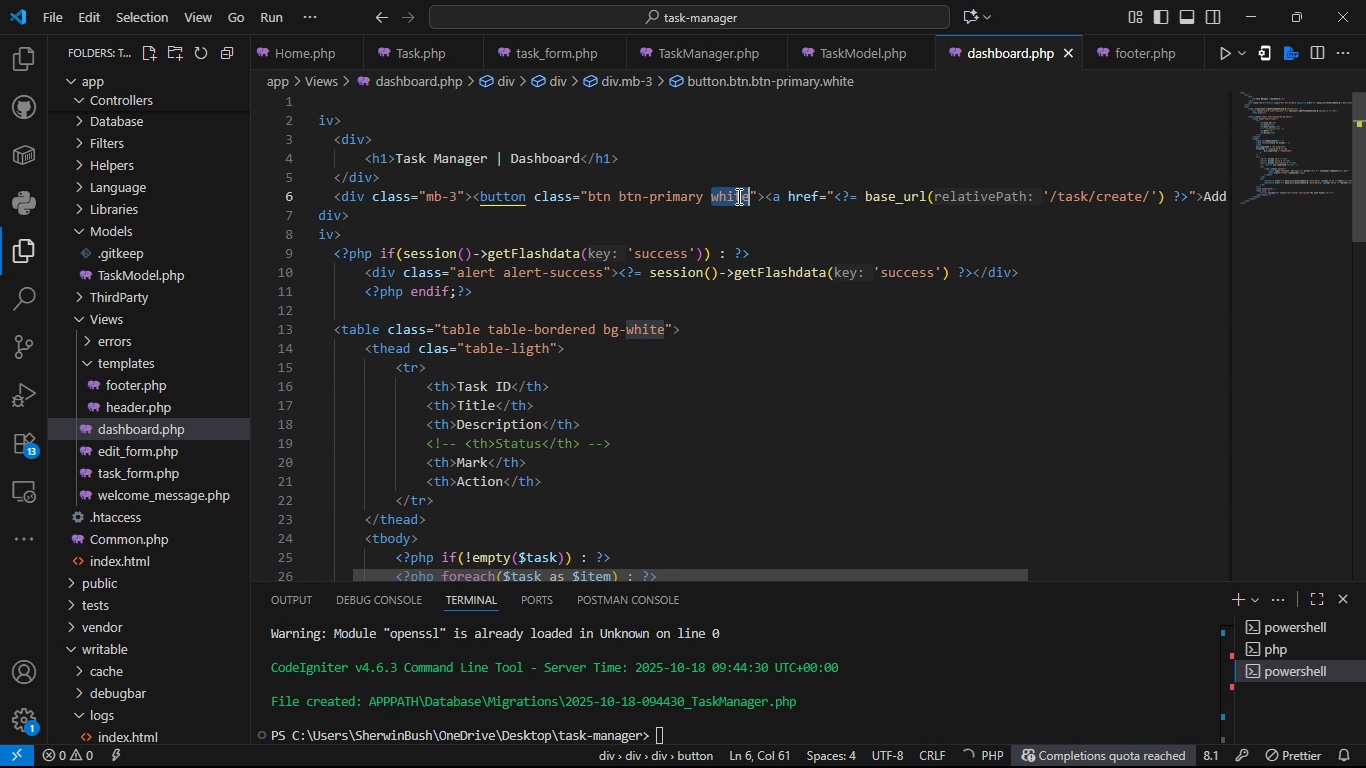 
double_click([737, 196])
 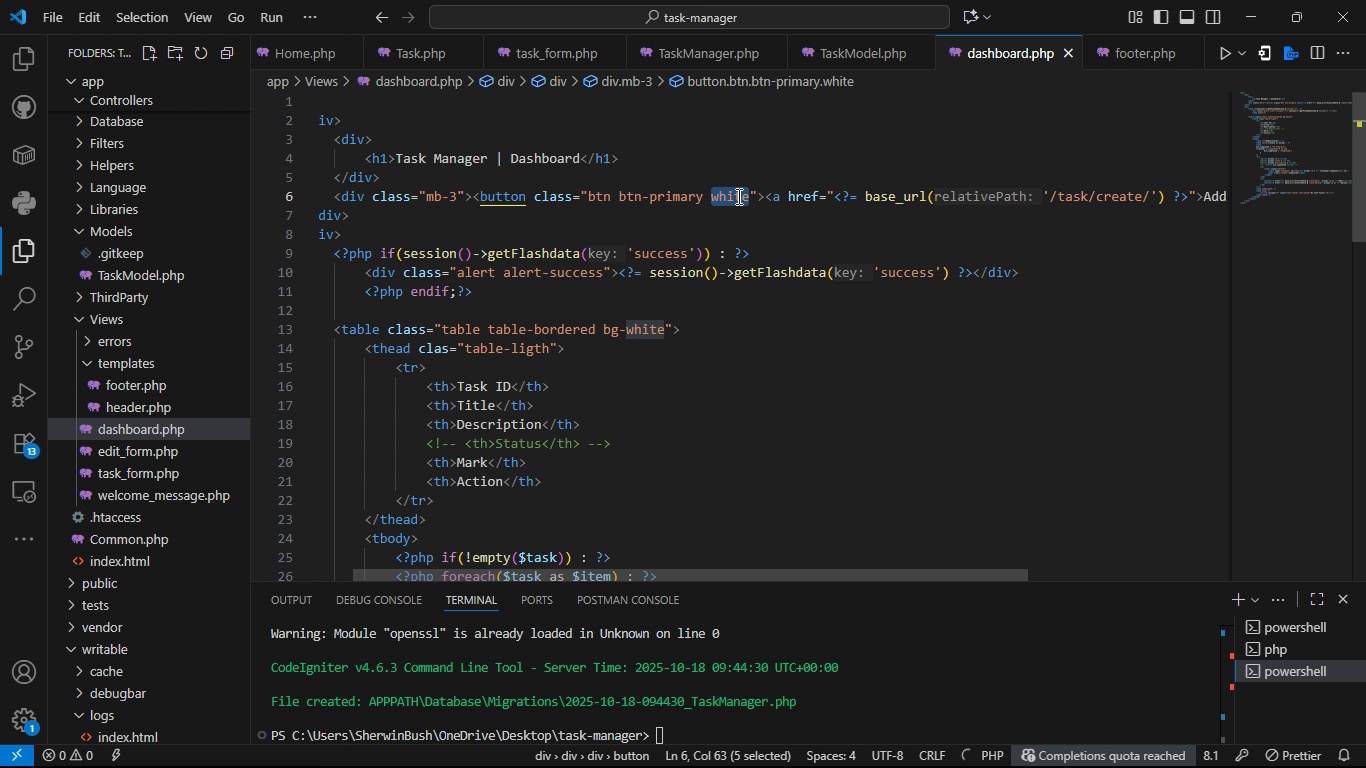 
key(Backspace)
key(Backspace)
key(Backspace)
key(Backspace)
key(Backspace)
key(Backspace)
key(Backspace)
key(Backspace)
key(Backspace)
type(secondary)
 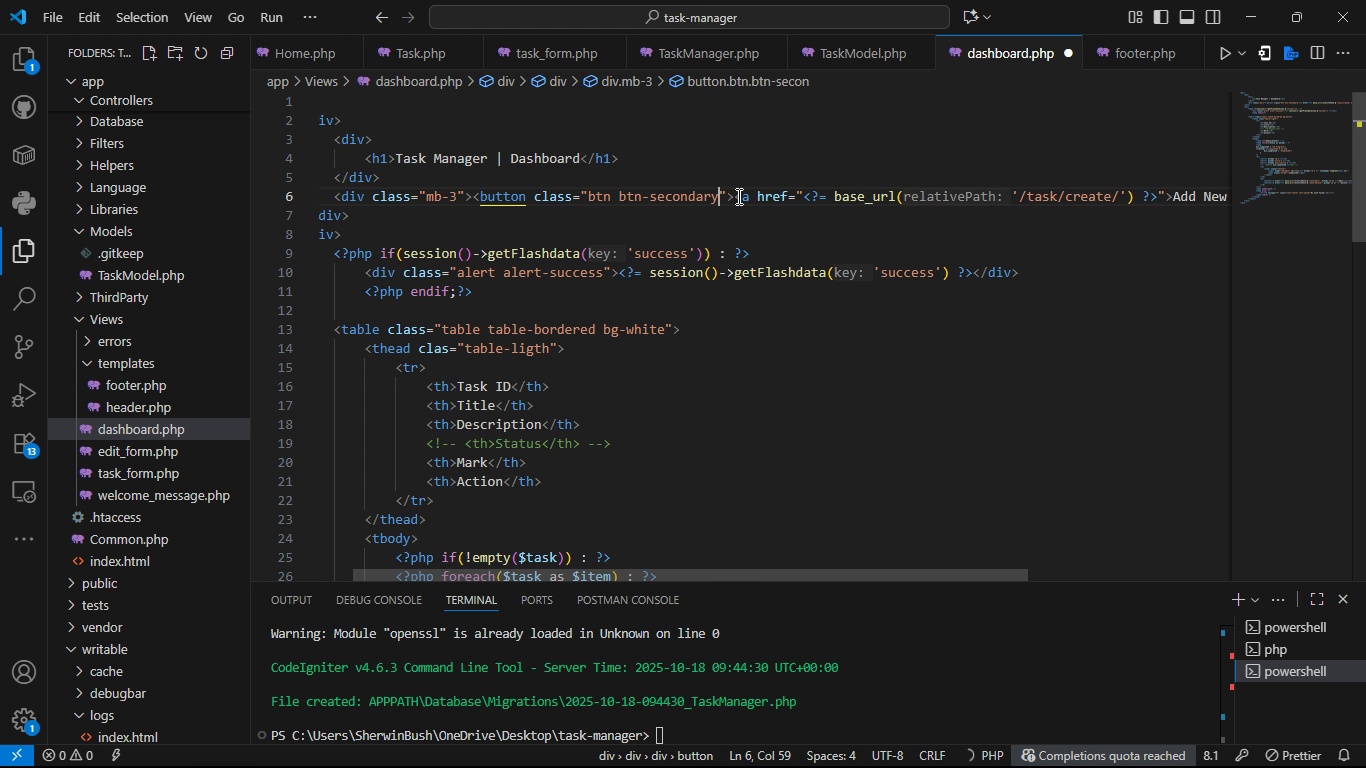 
key(Control+S)
 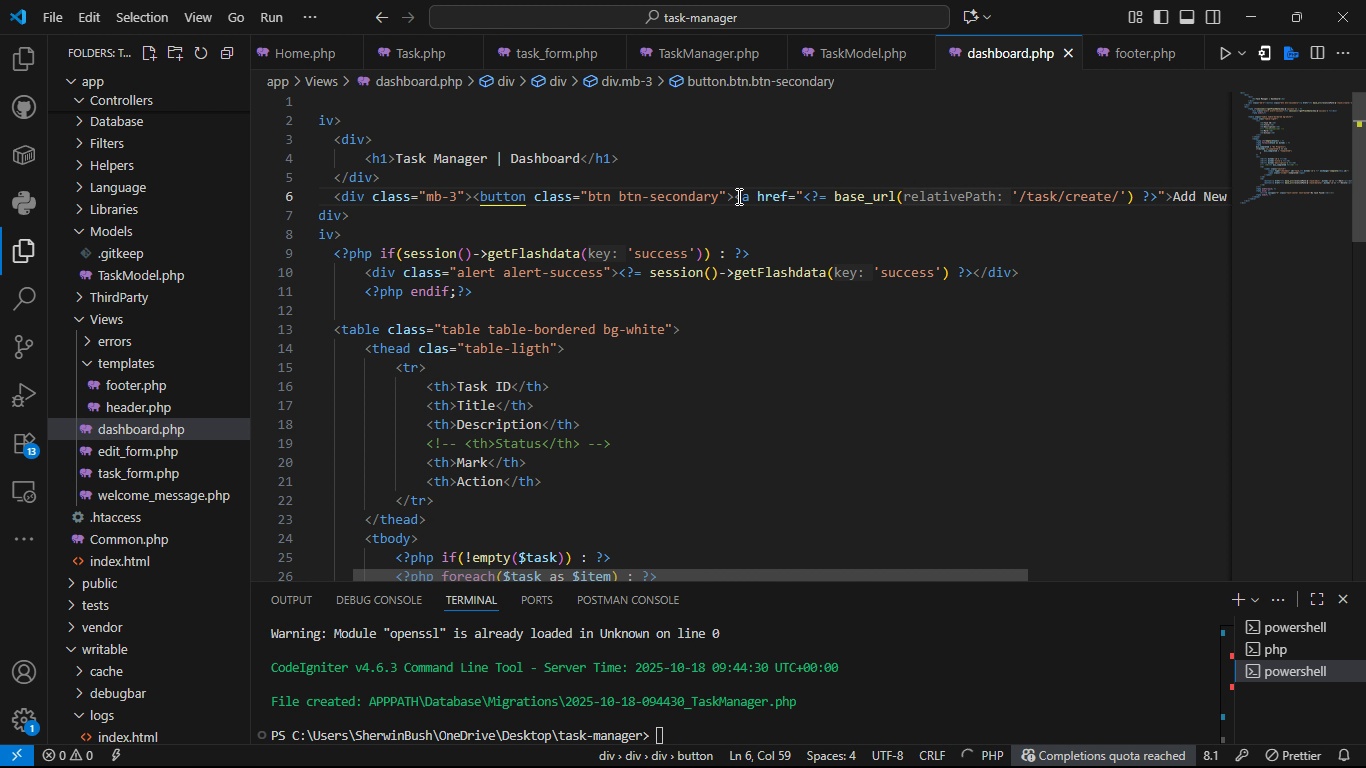 
key(Control+S)
 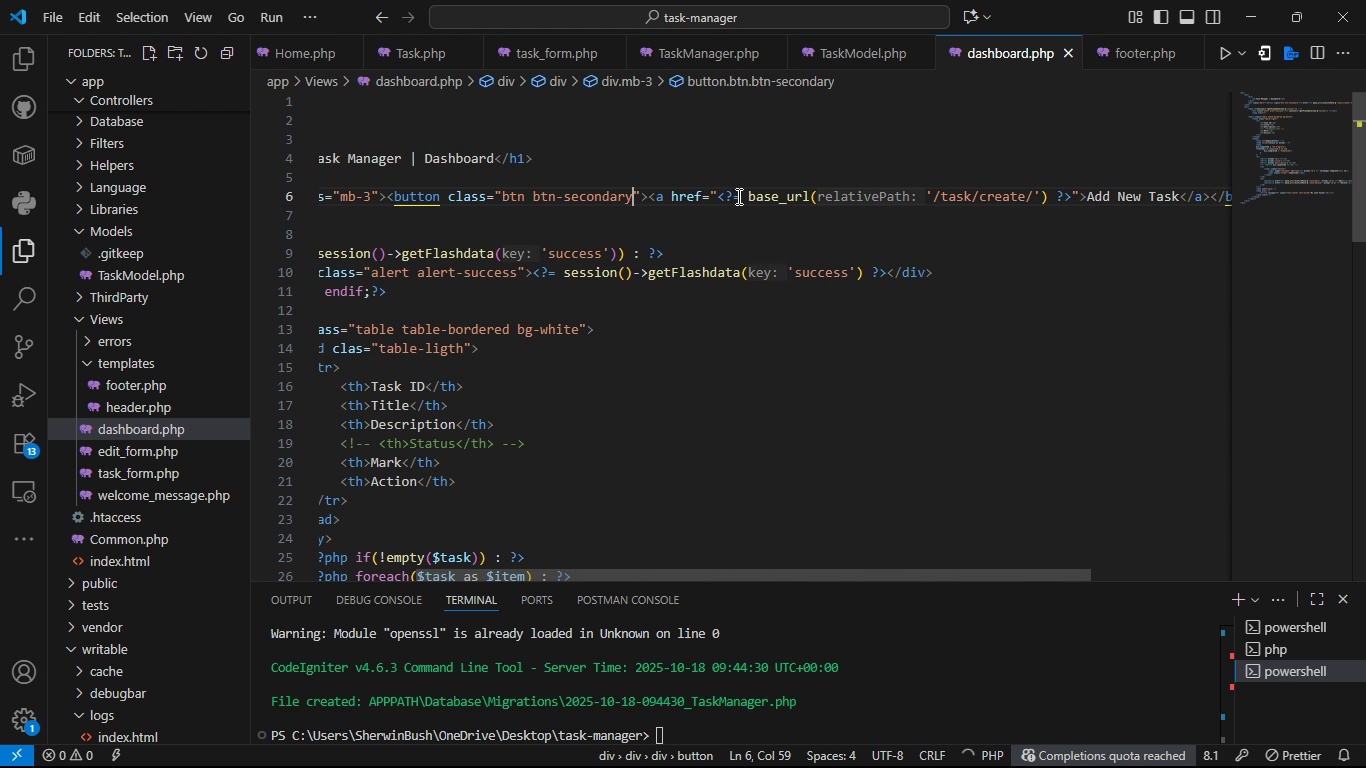 
key(Control+S)
 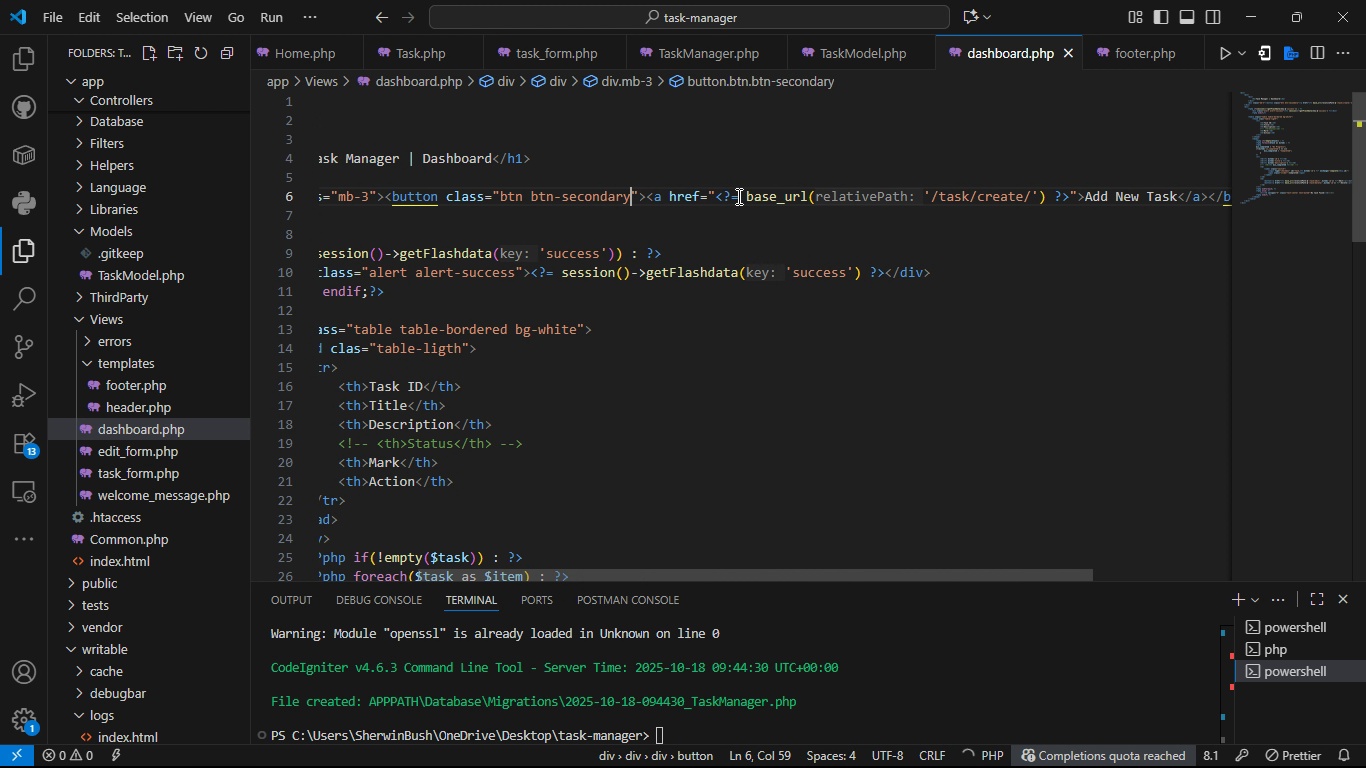 
key(Alt+Tab)
 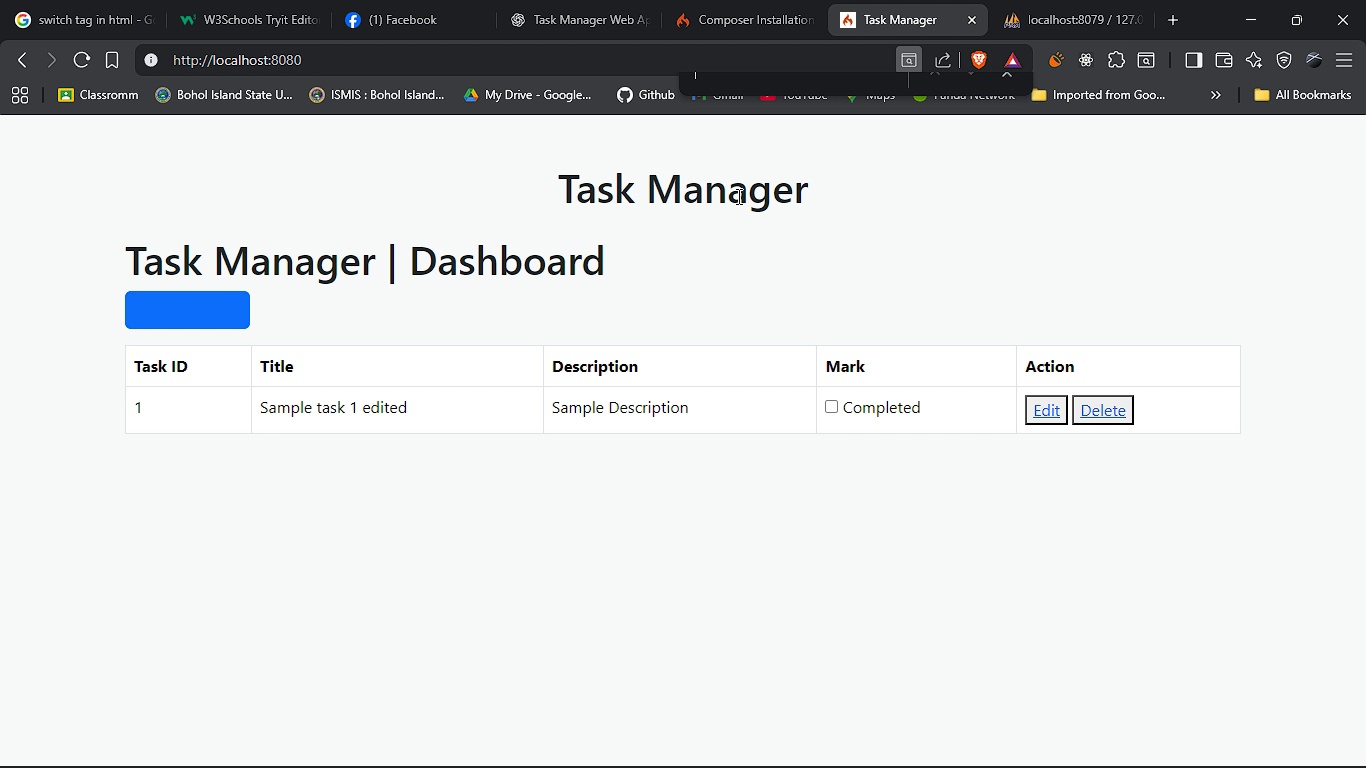 
key(F3)
 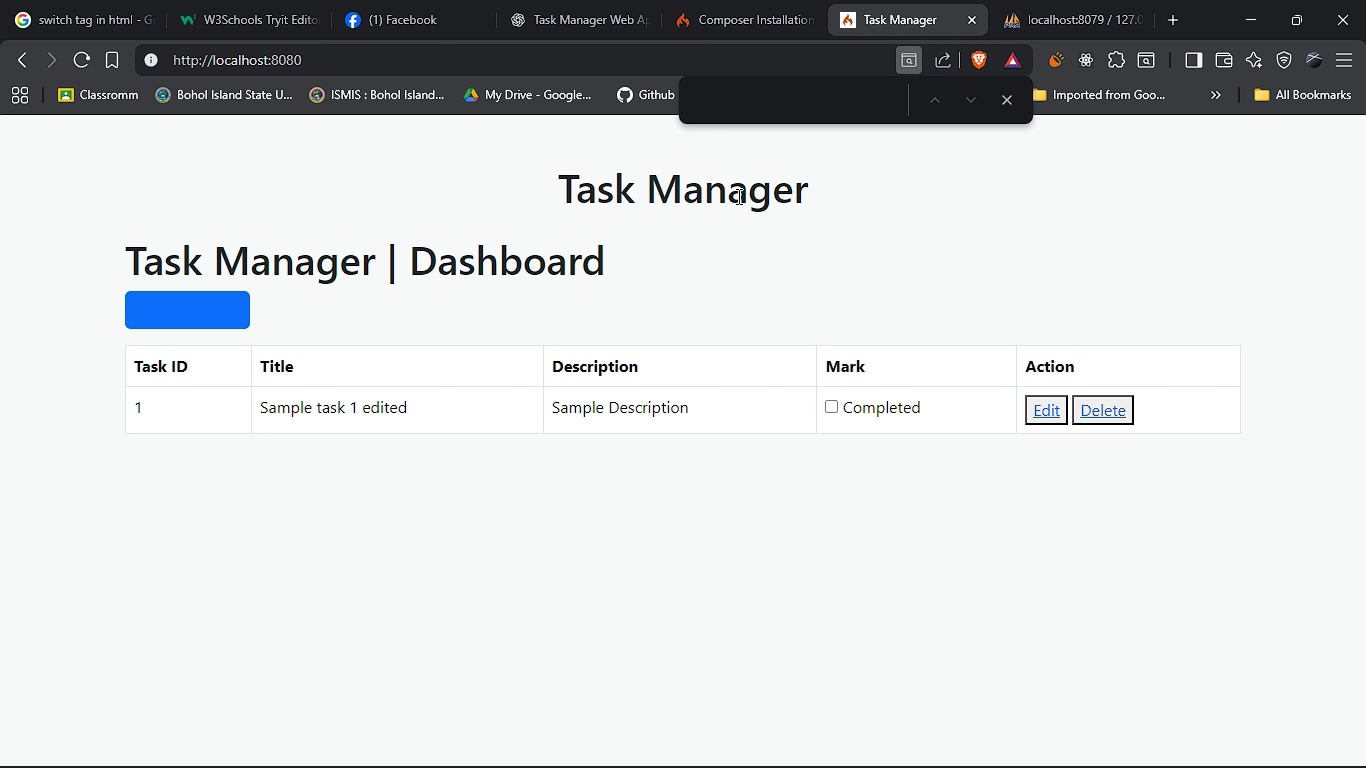 
key(Alt+AltLeft)
 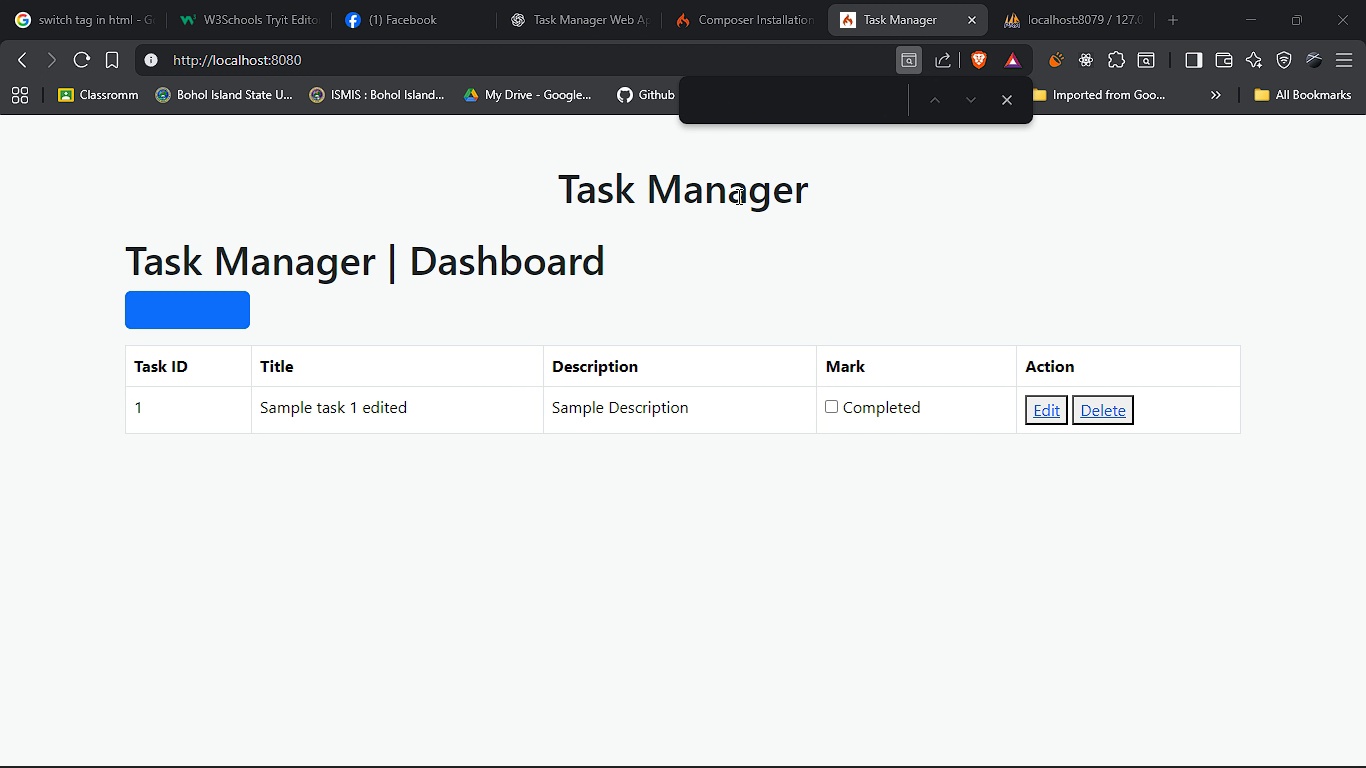 
key(Alt+Tab)
 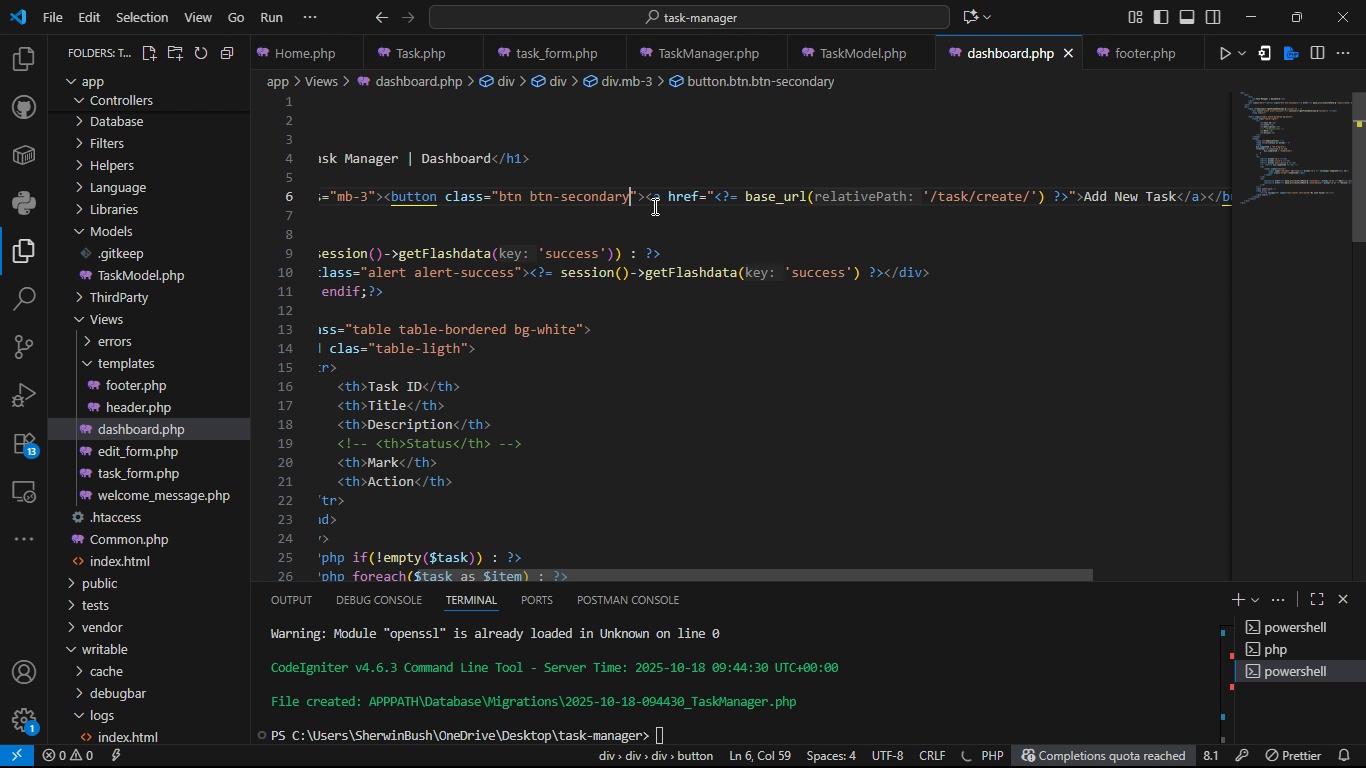 
key(Control+Z)
 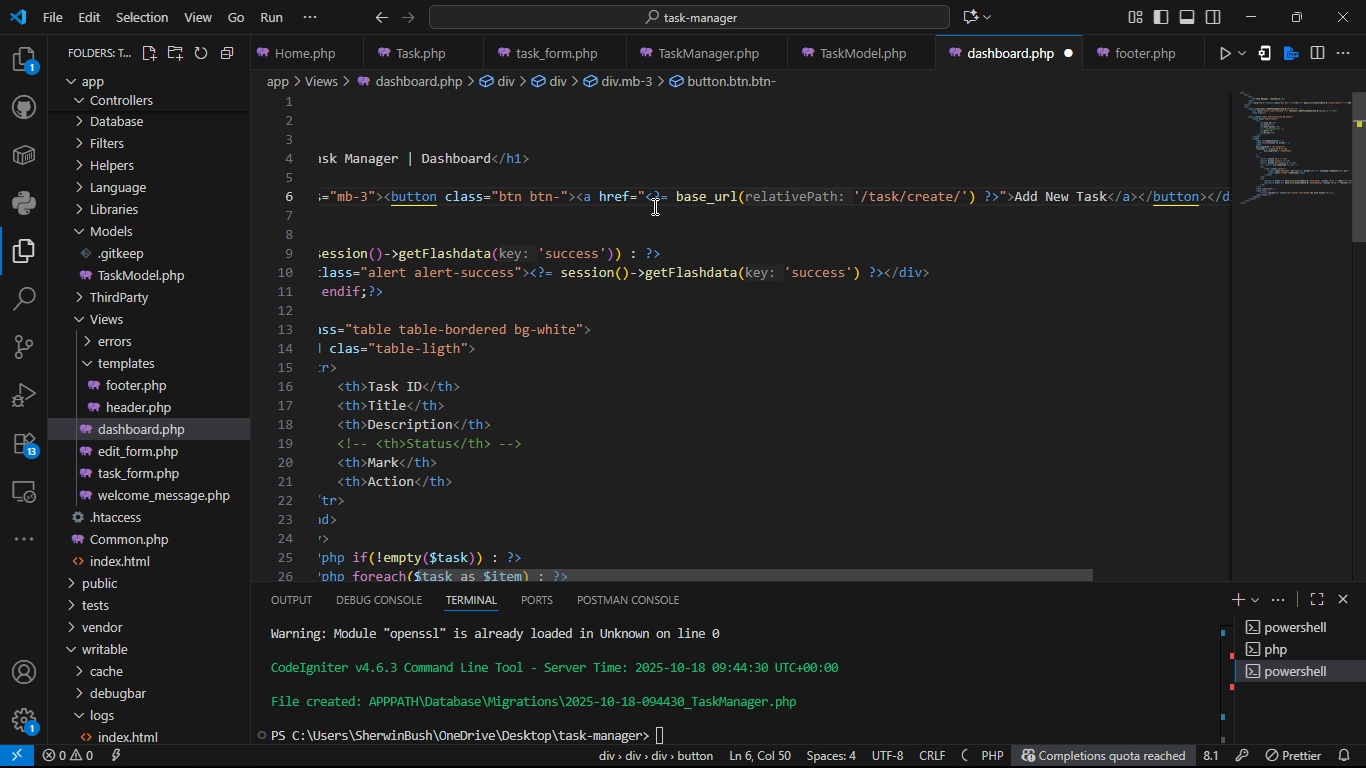 
key(Control+Z)
 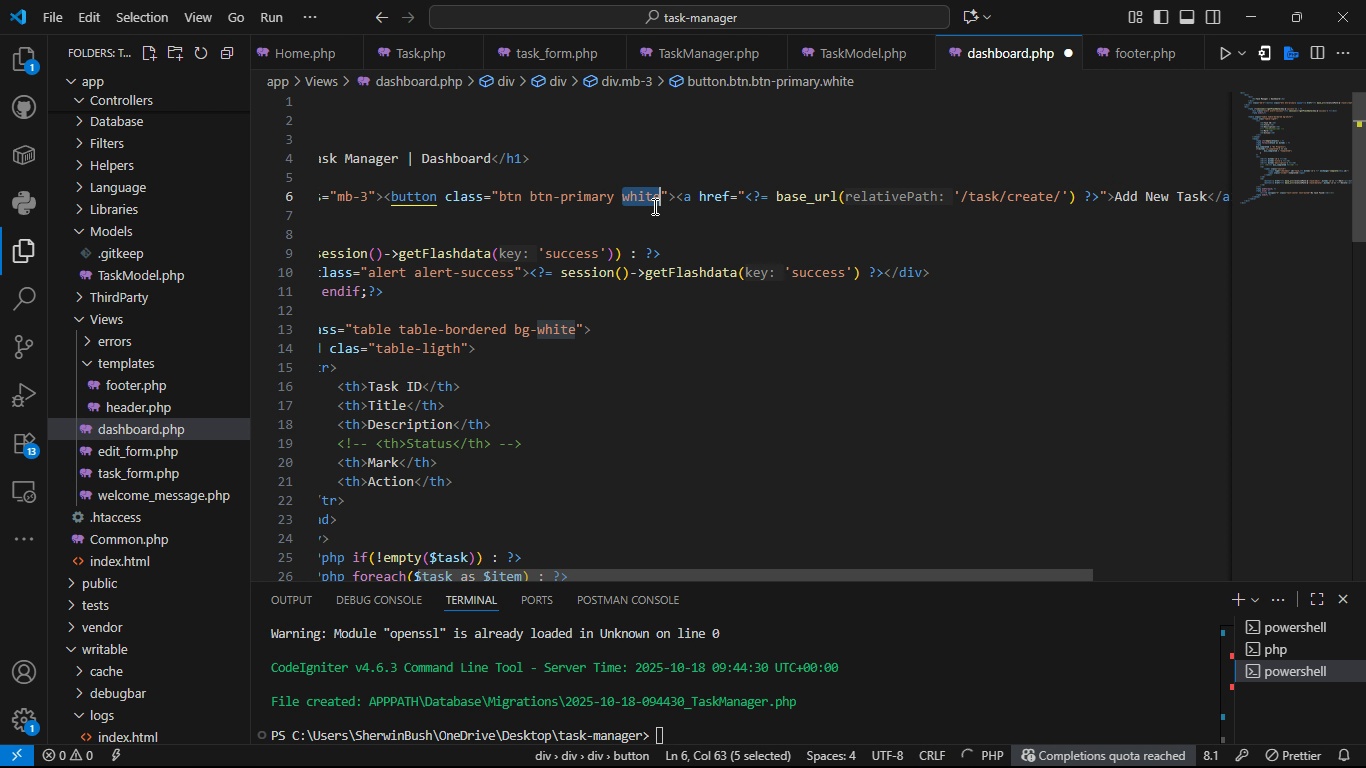 
key(Backspace)
 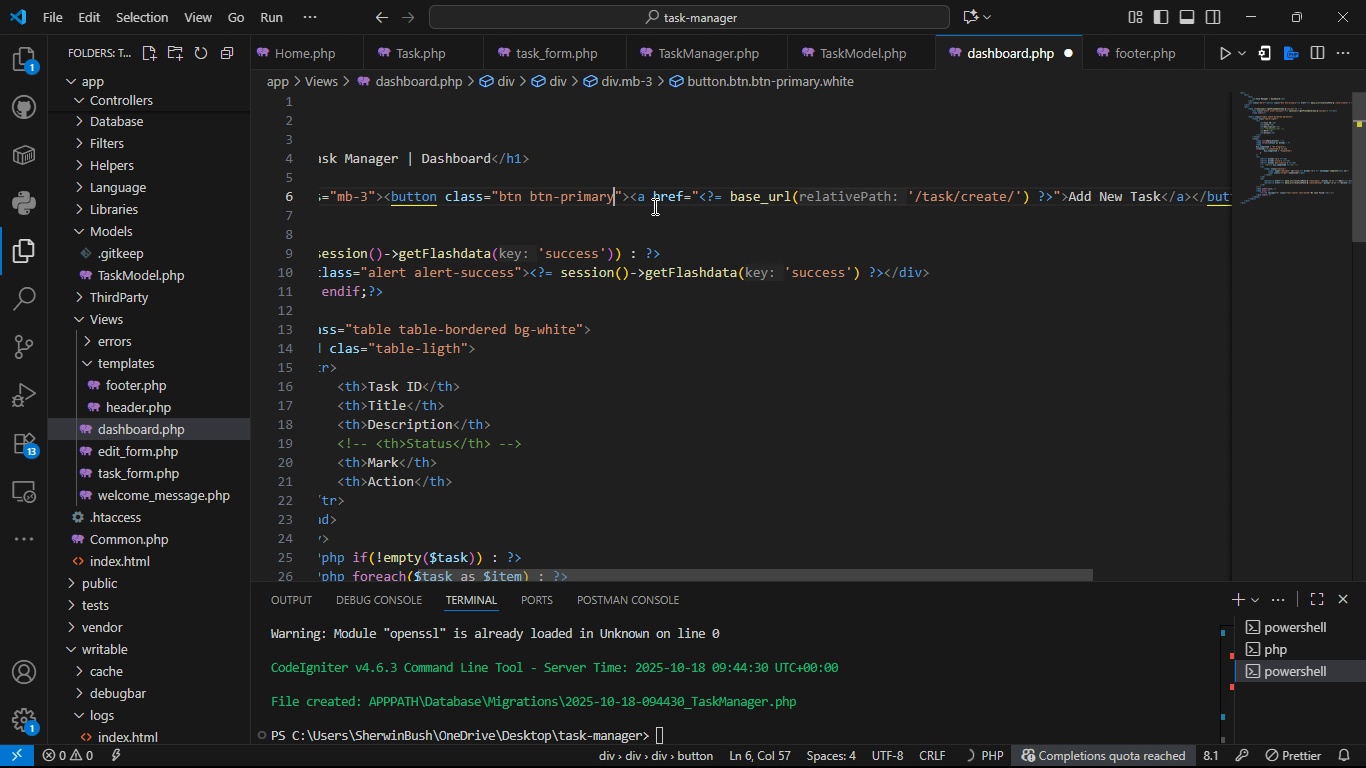 
key(Backspace)
 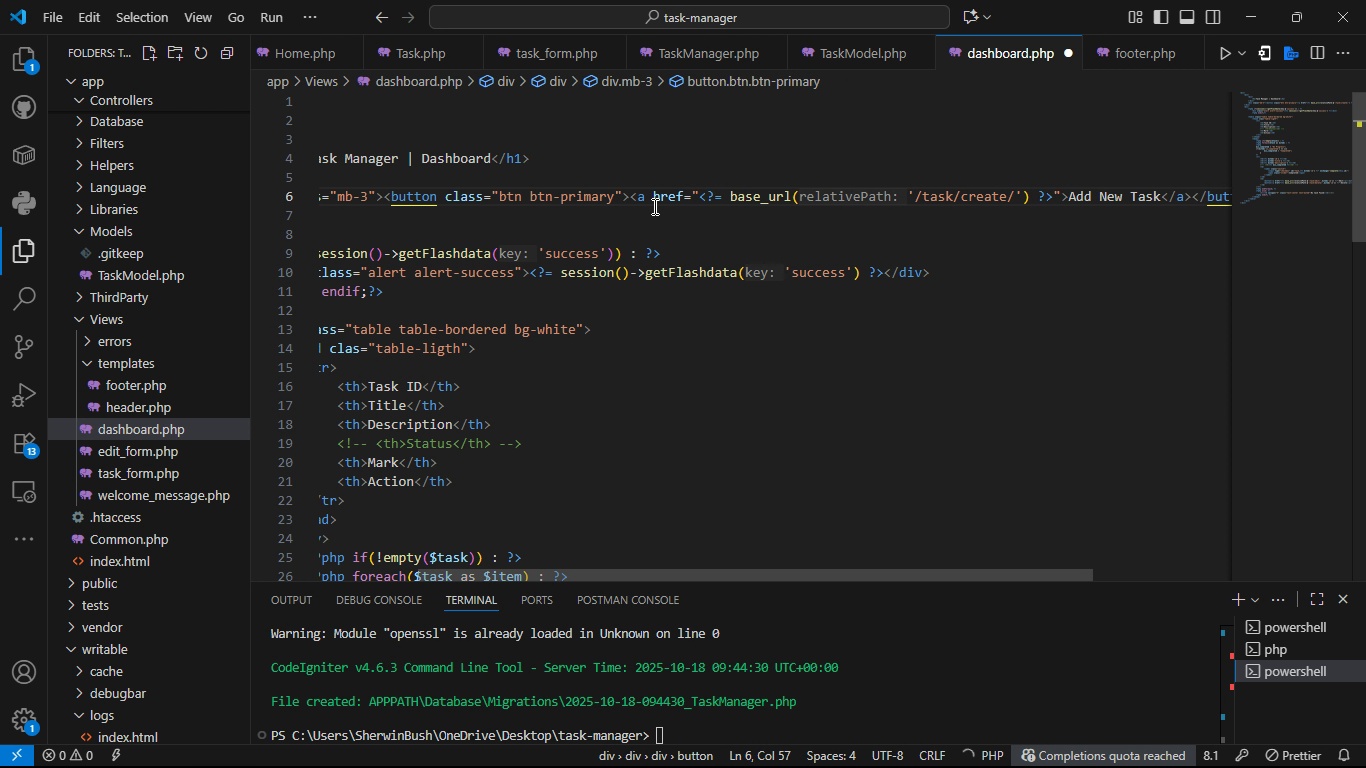 
key(ArrowRight)
 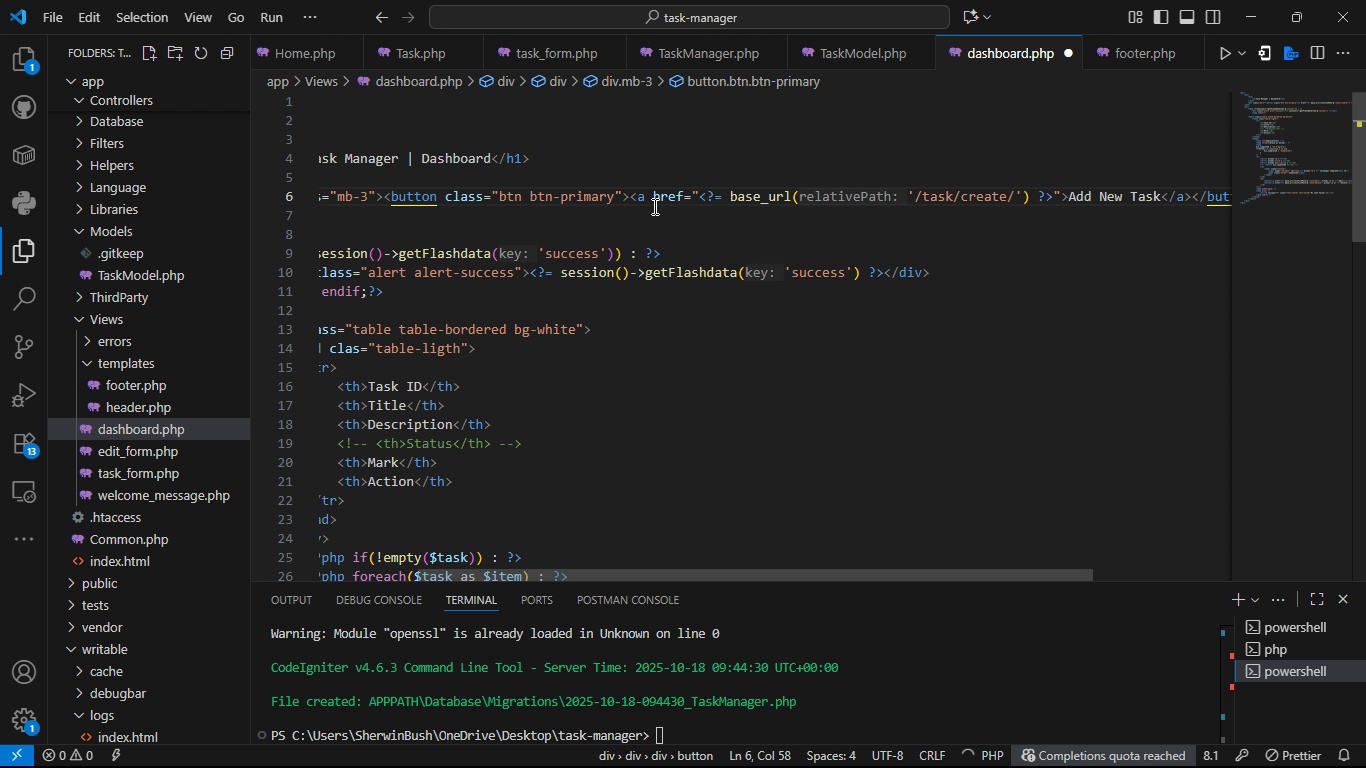 
hold_key(key=ArrowLeft, duration=1.15)
 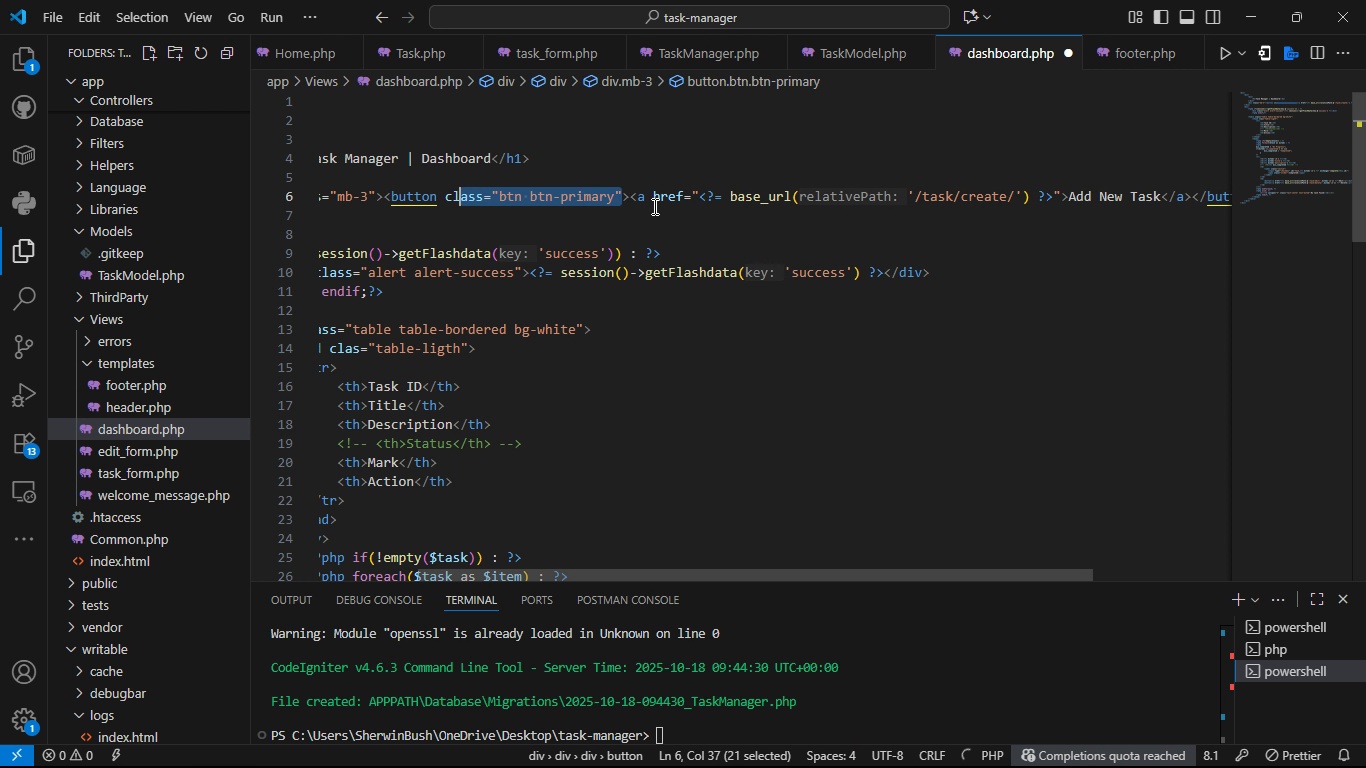 
key(Shift+ArrowLeft)
 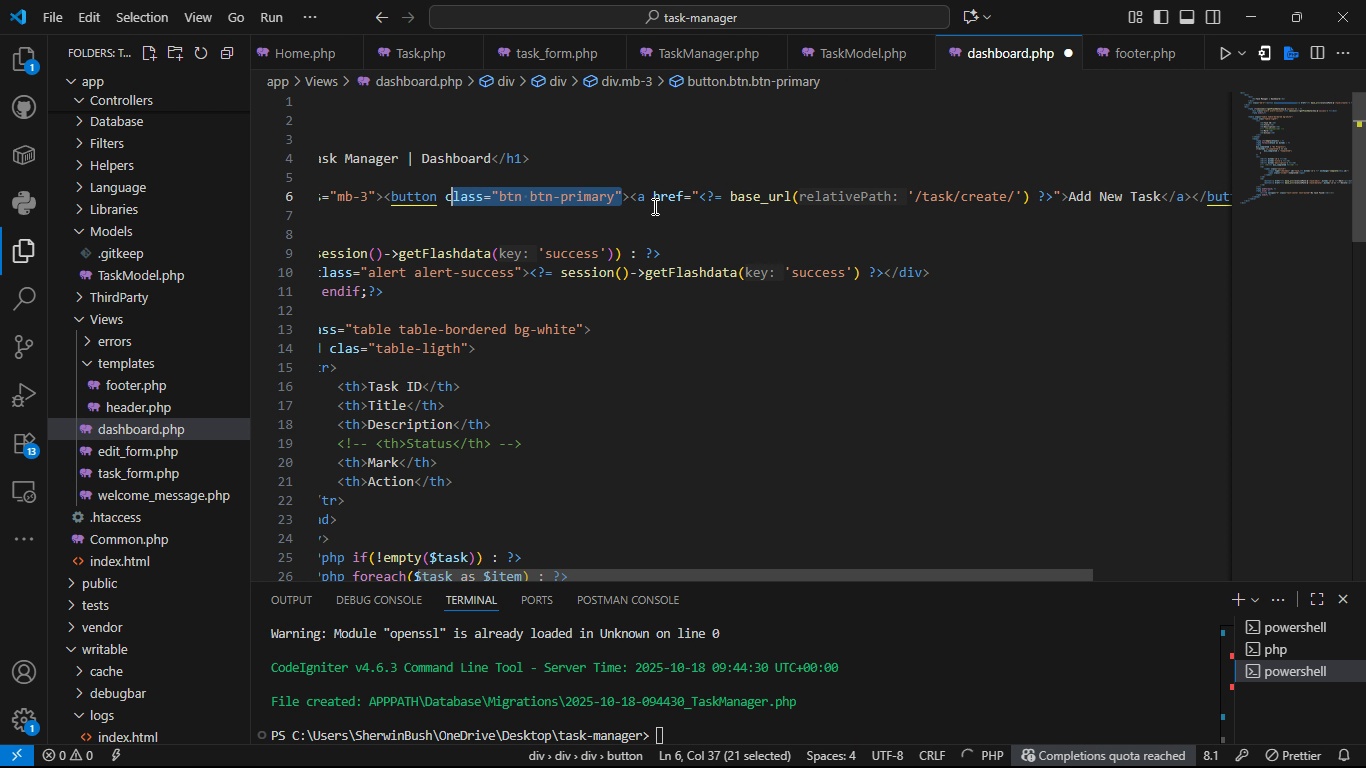 
key(Shift+ArrowLeft)
 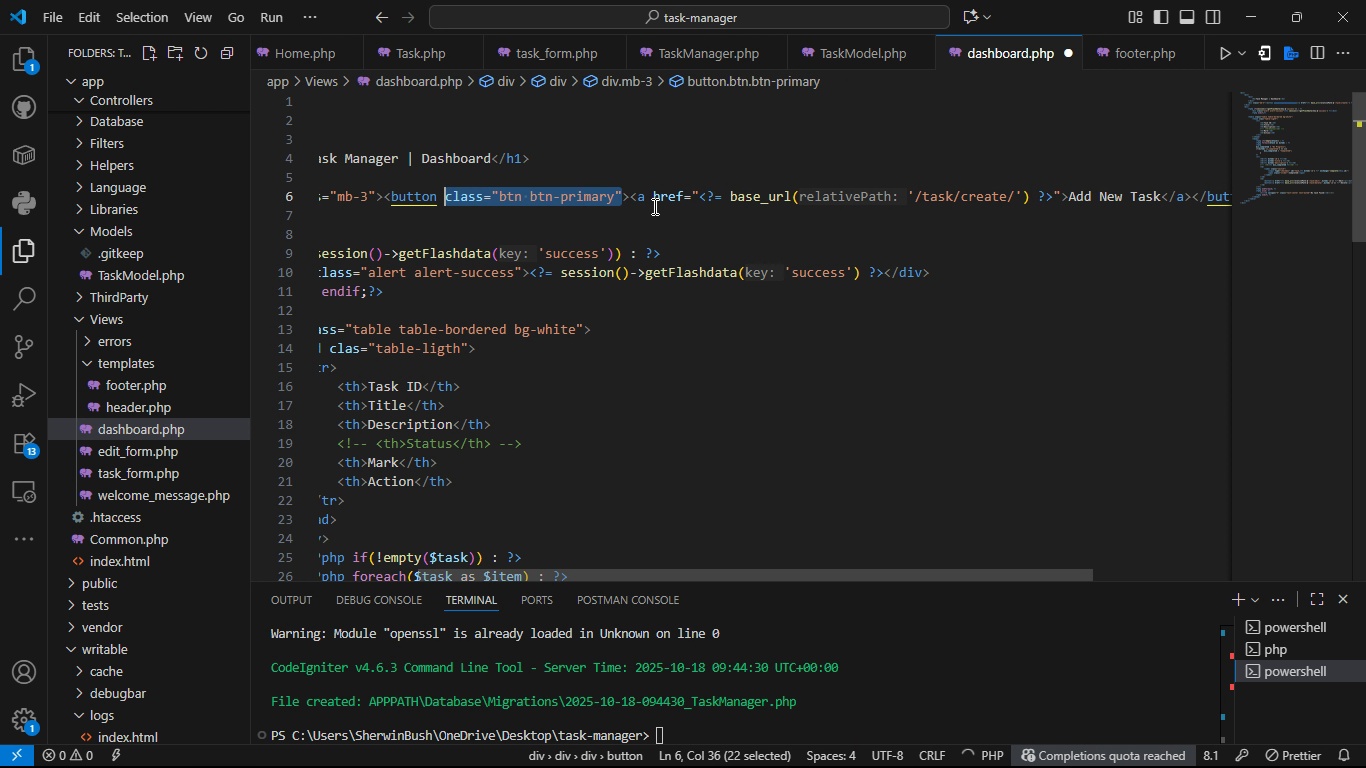 
key(Shift+ArrowLeft)
 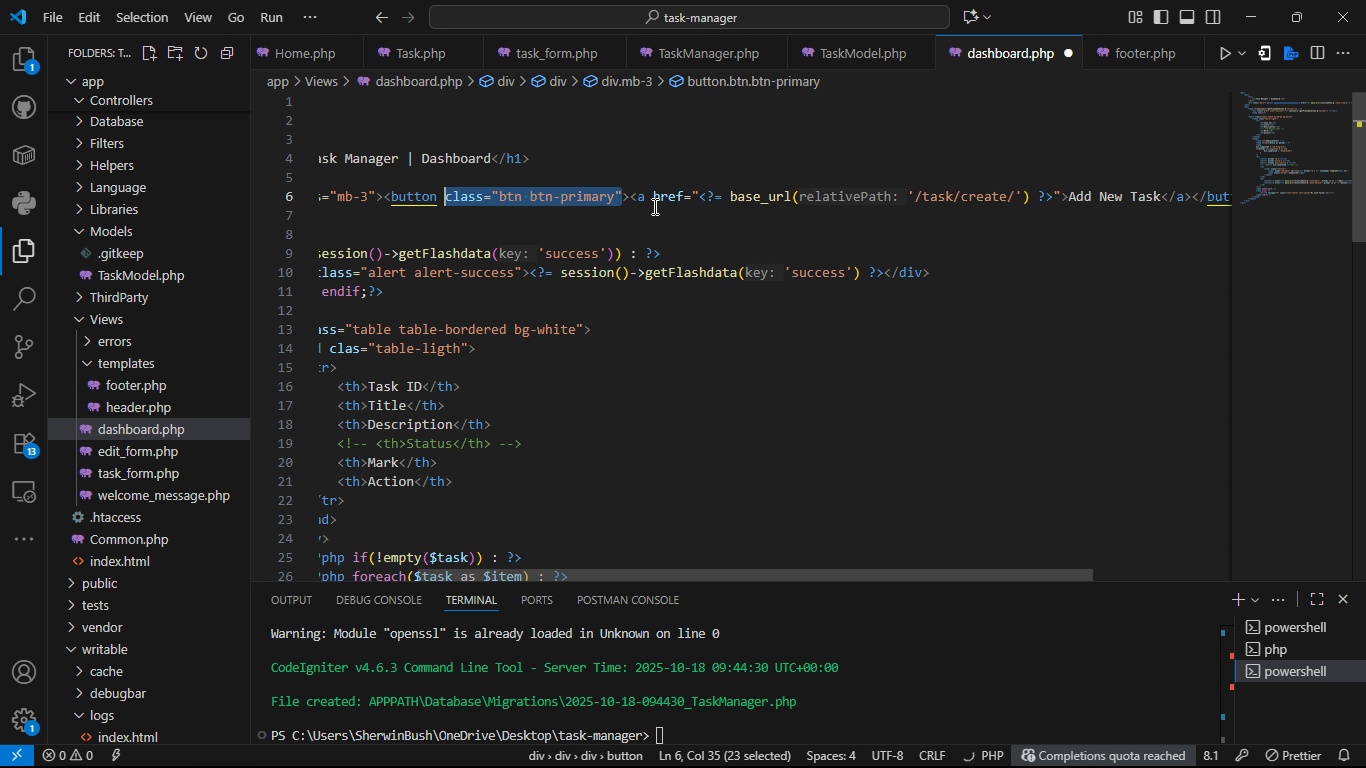 
key(Control+C)
 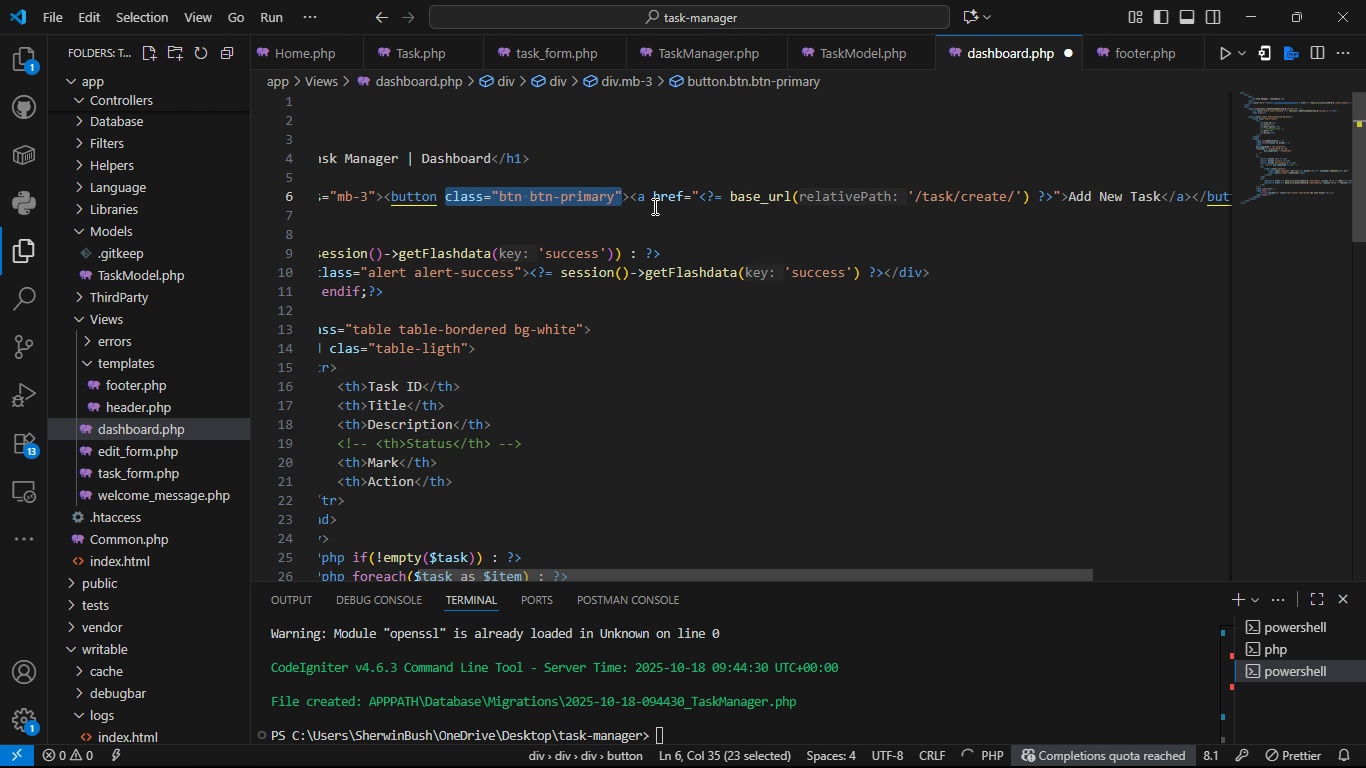 
key(Backspace)
 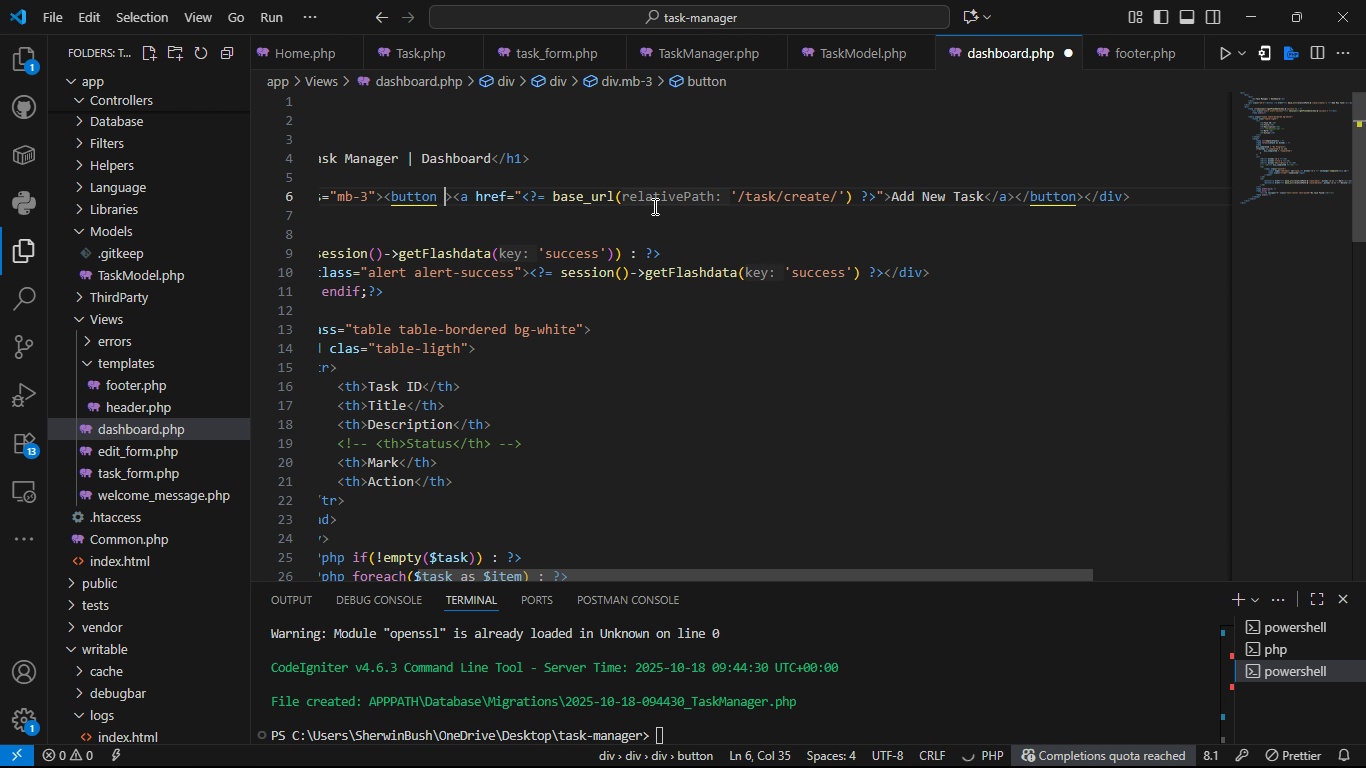 
key(Backspace)
 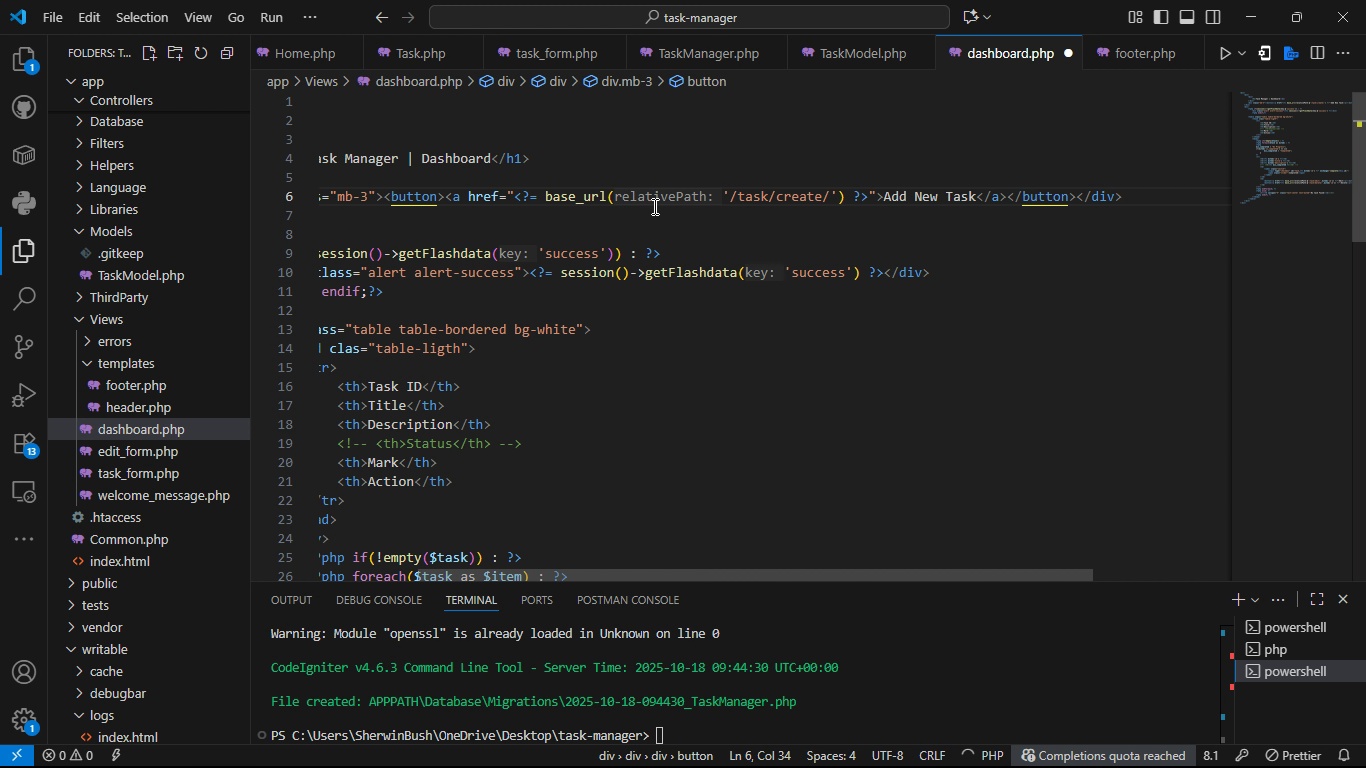 
key(ArrowRight)
 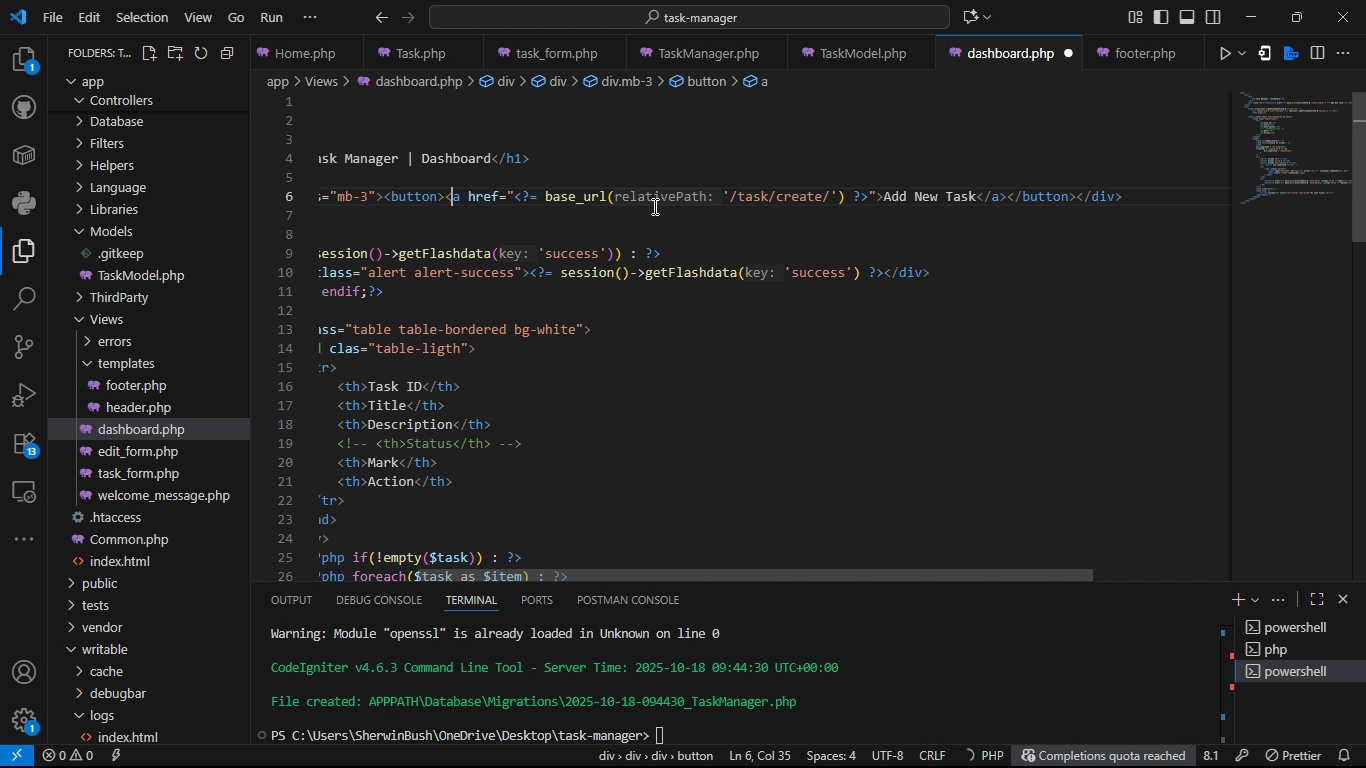 
key(ArrowRight)
 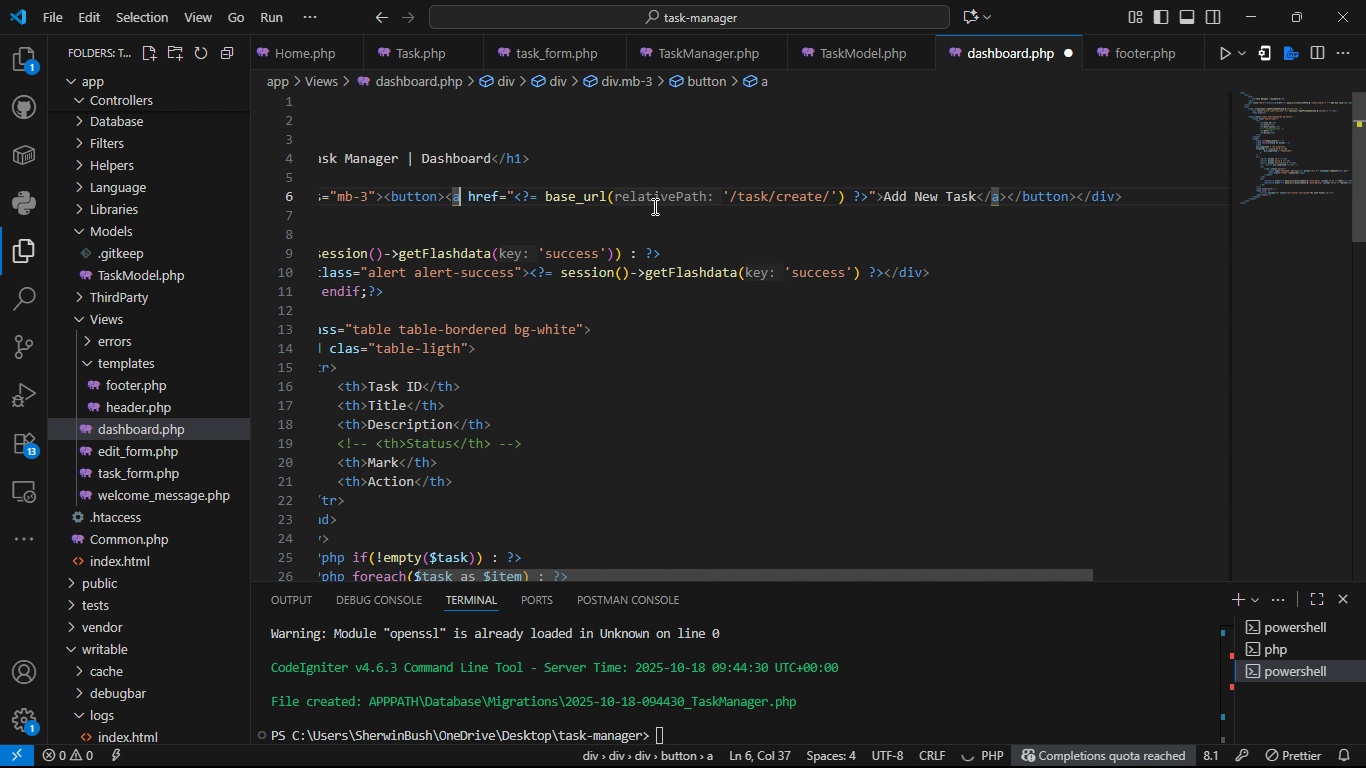 
key(ArrowRight)
 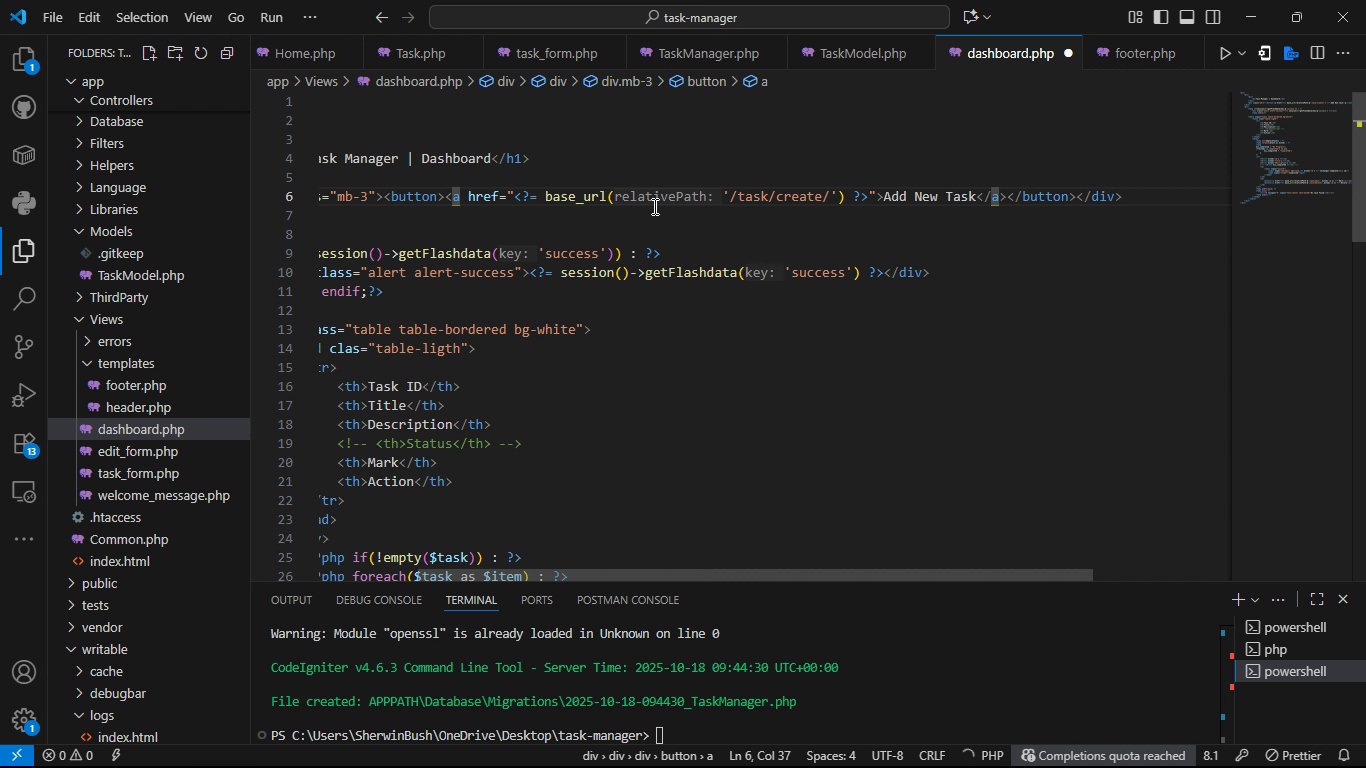 
key(Space)
 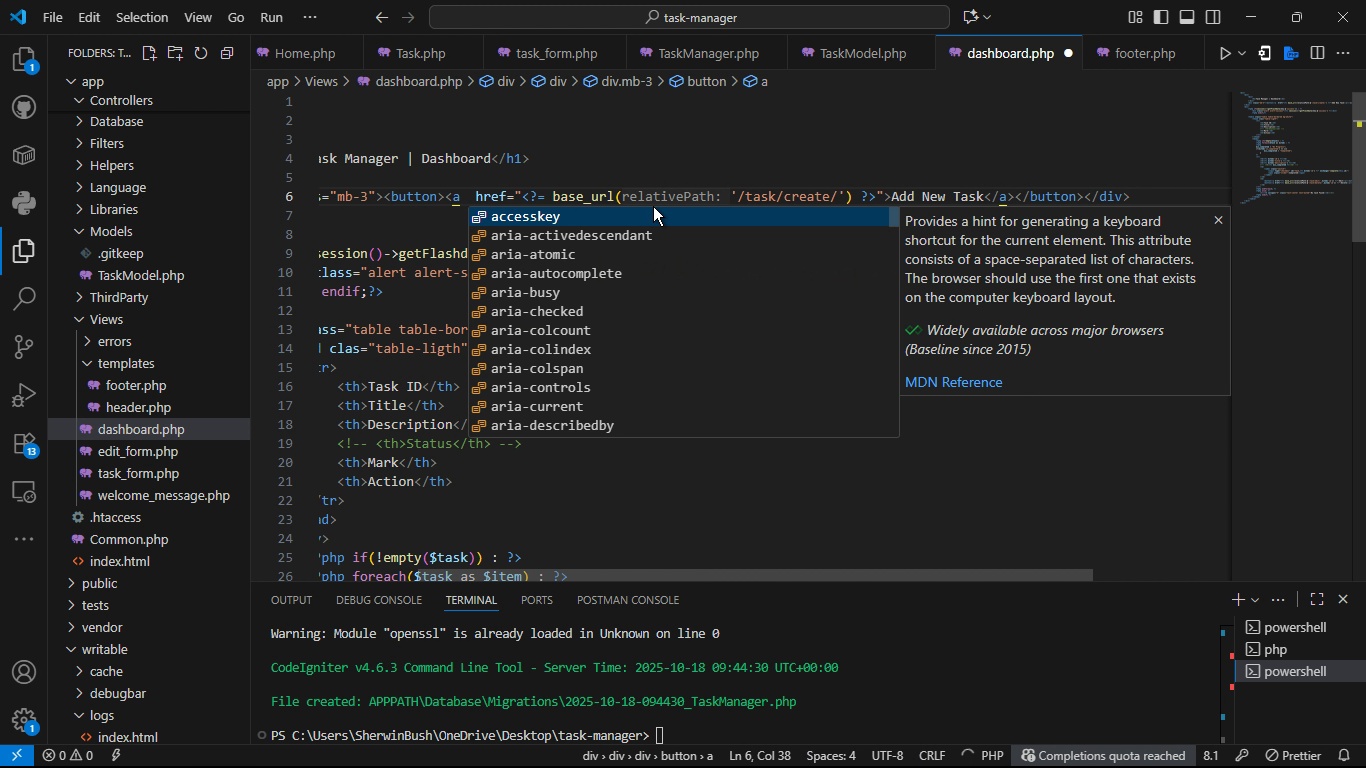 
key(Control+V)
 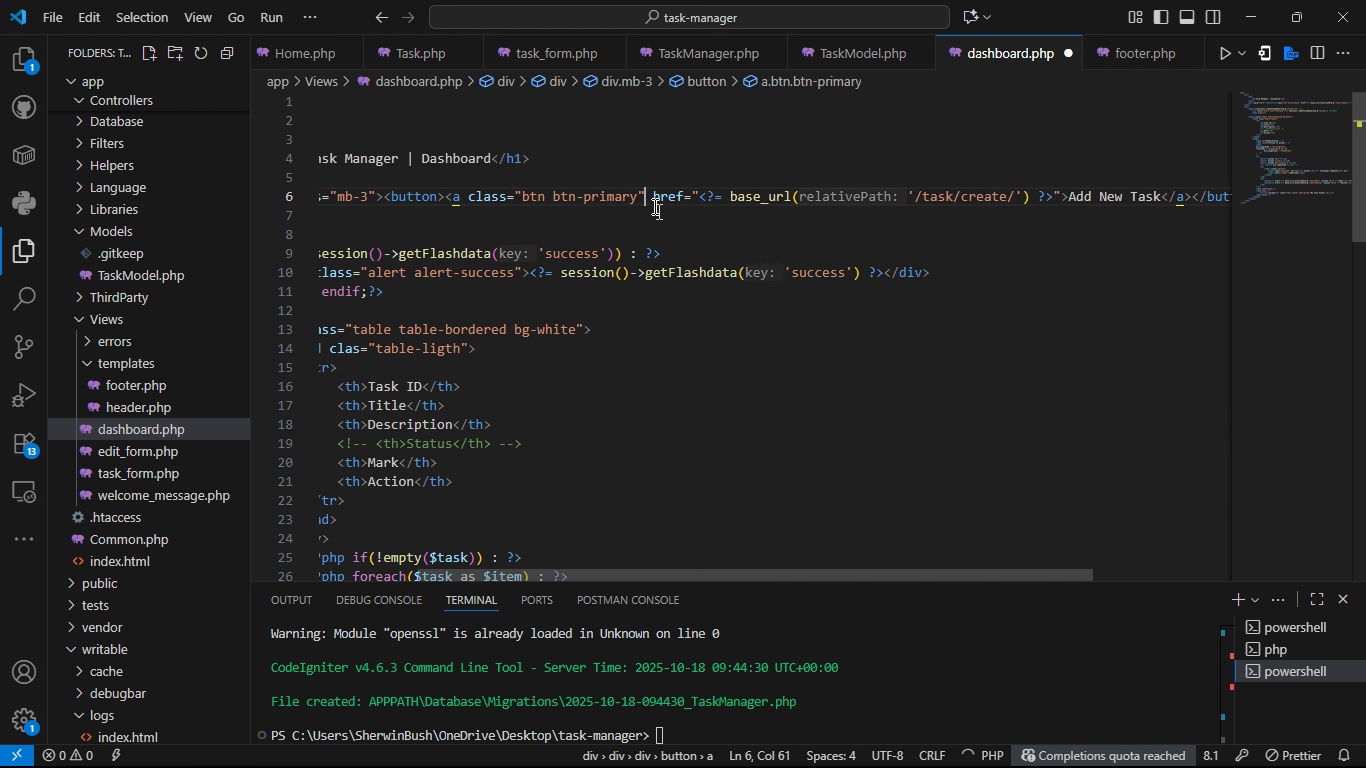 
key(Control+S)
 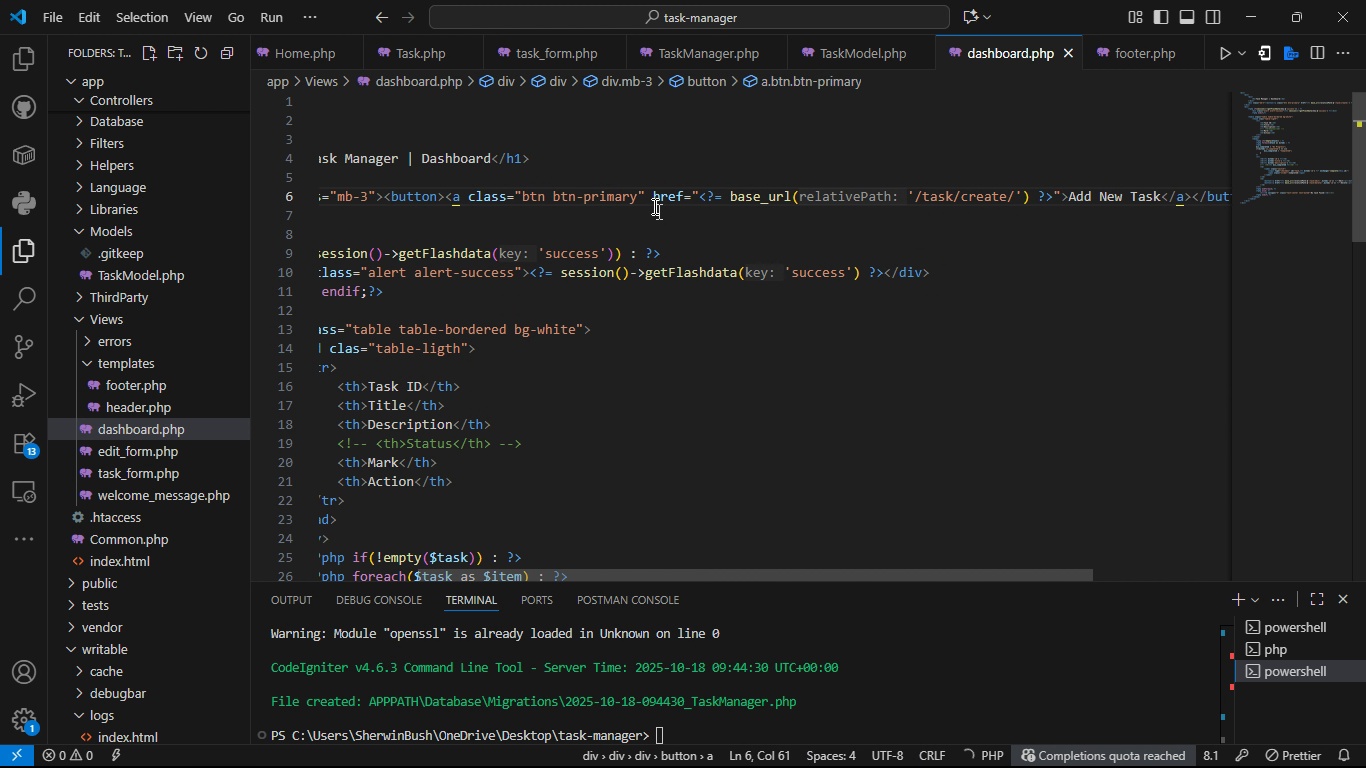 
key(Control+S)
 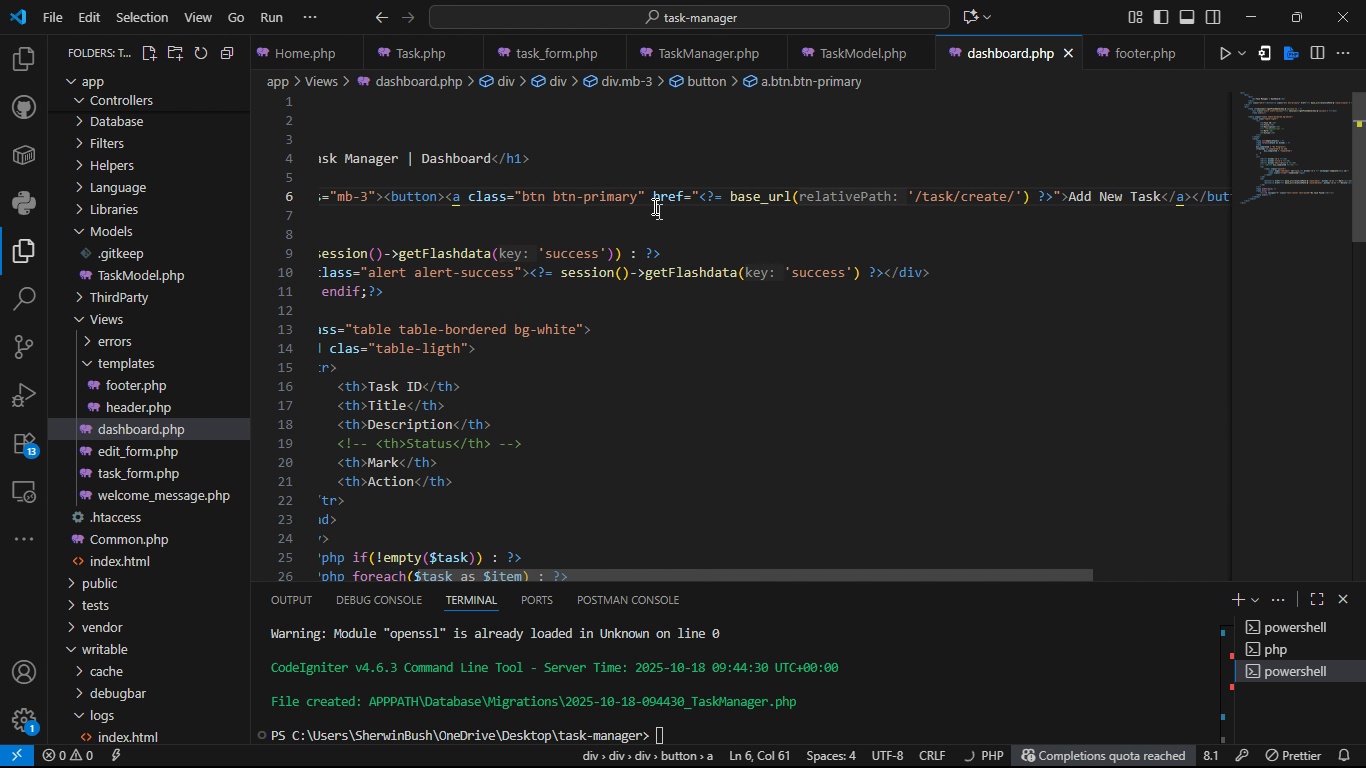 
key(Control+S)
 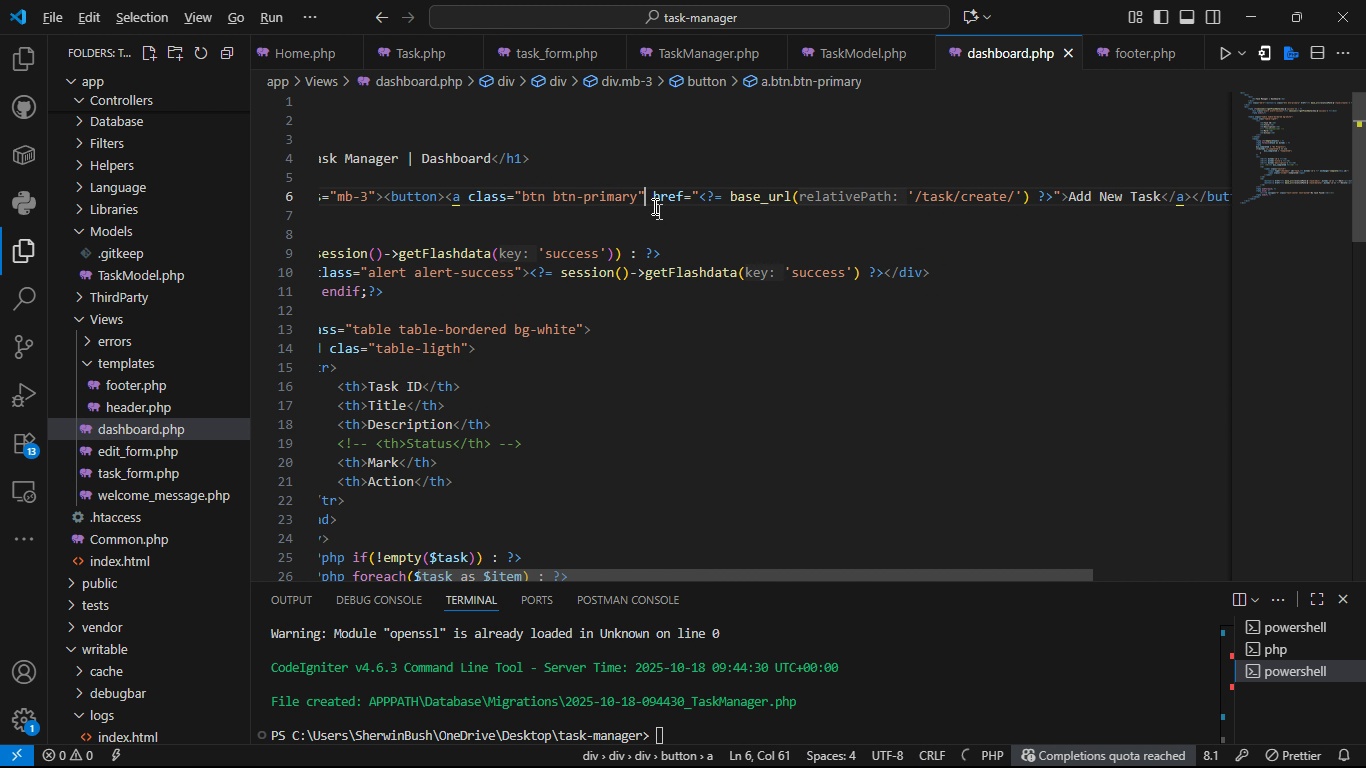 
key(Alt+Tab)
 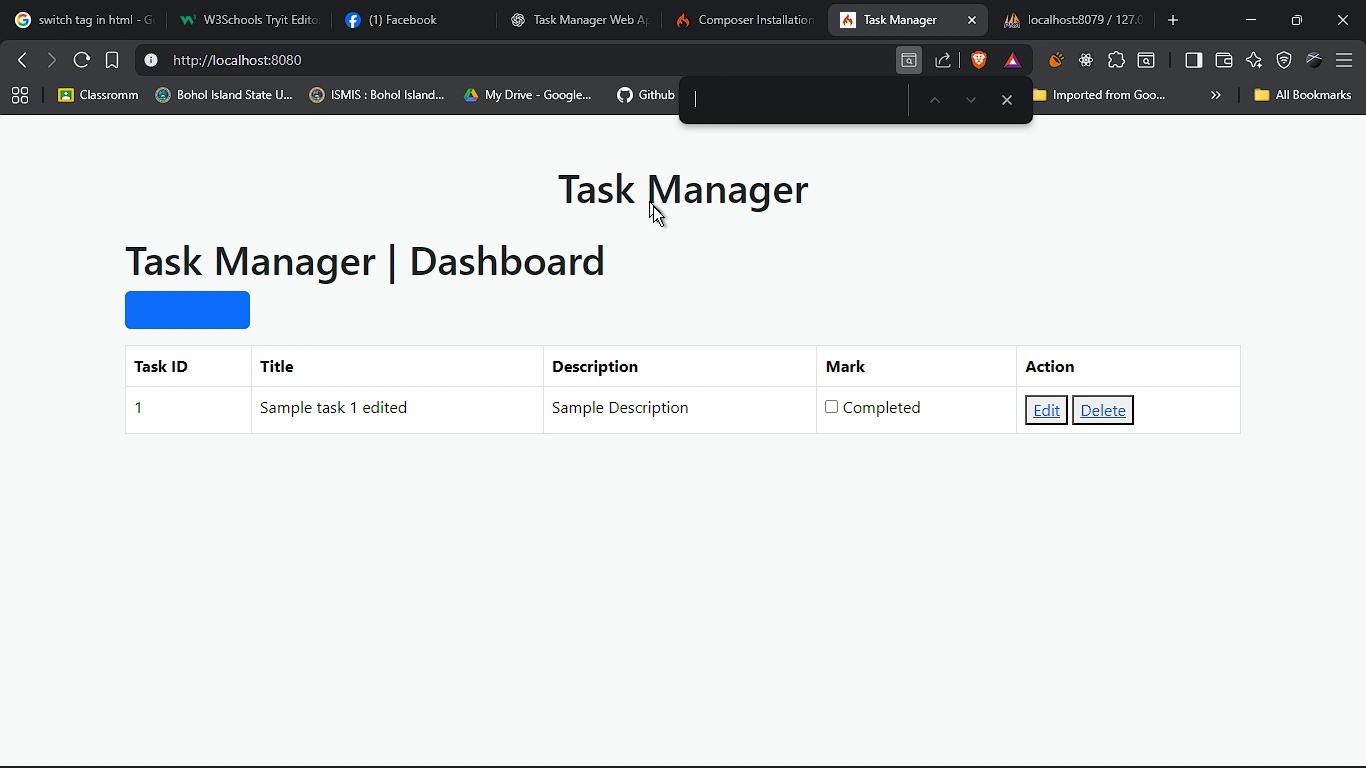 
key(F5)
 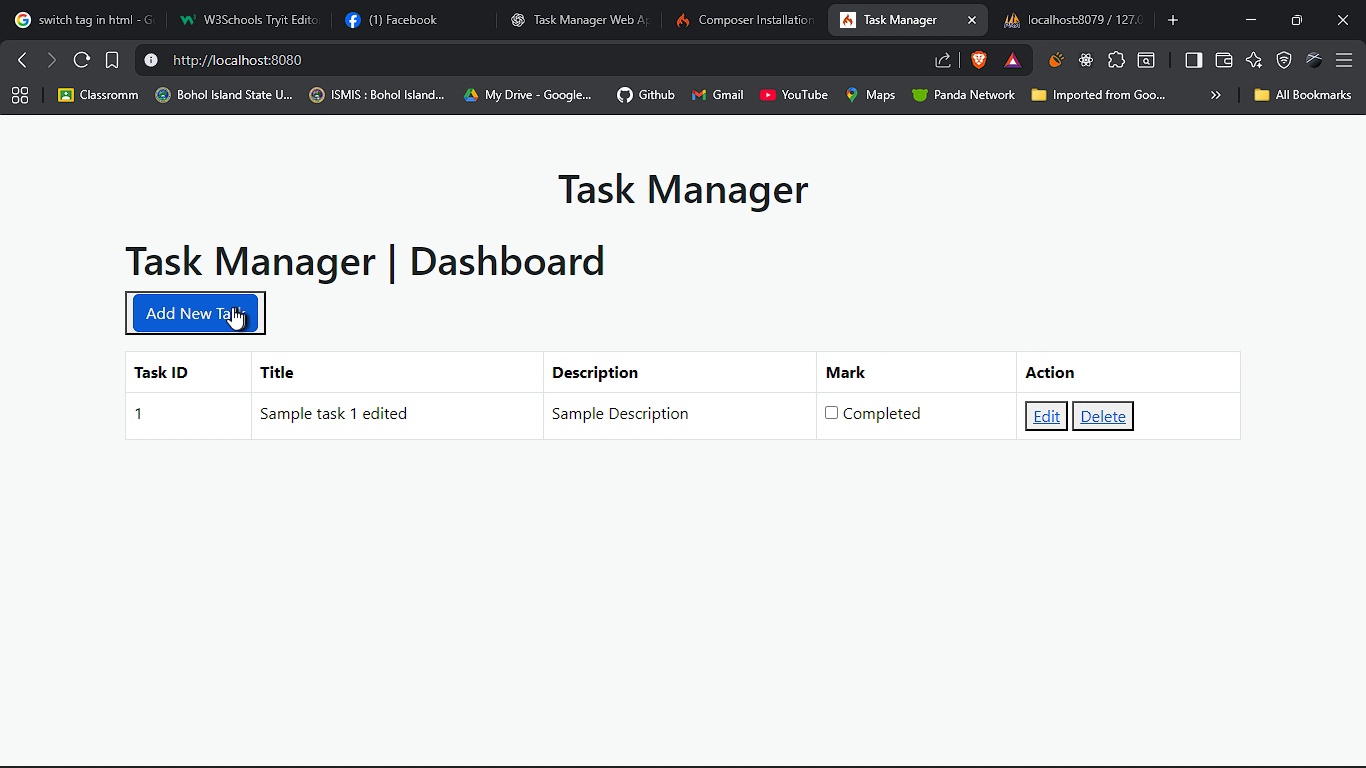 
left_click([232, 307])
 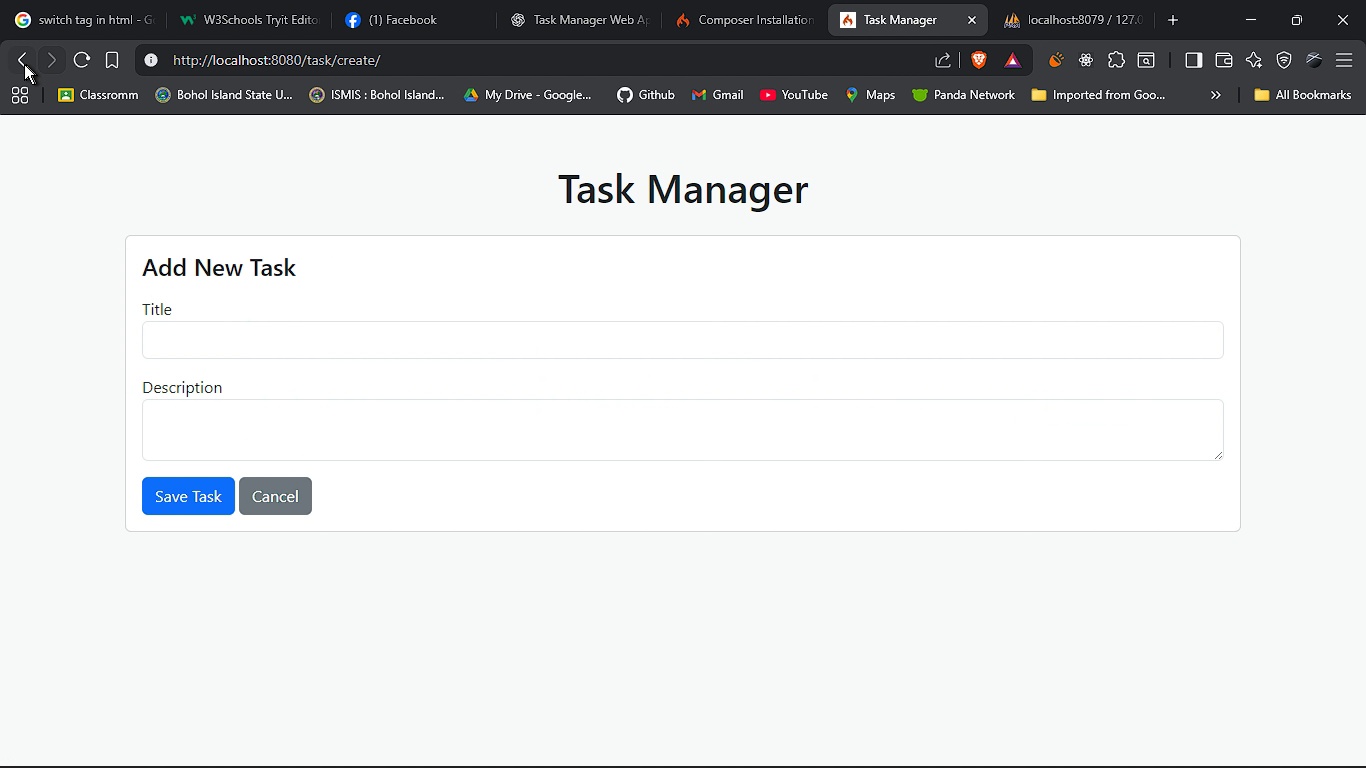 
left_click([24, 64])
 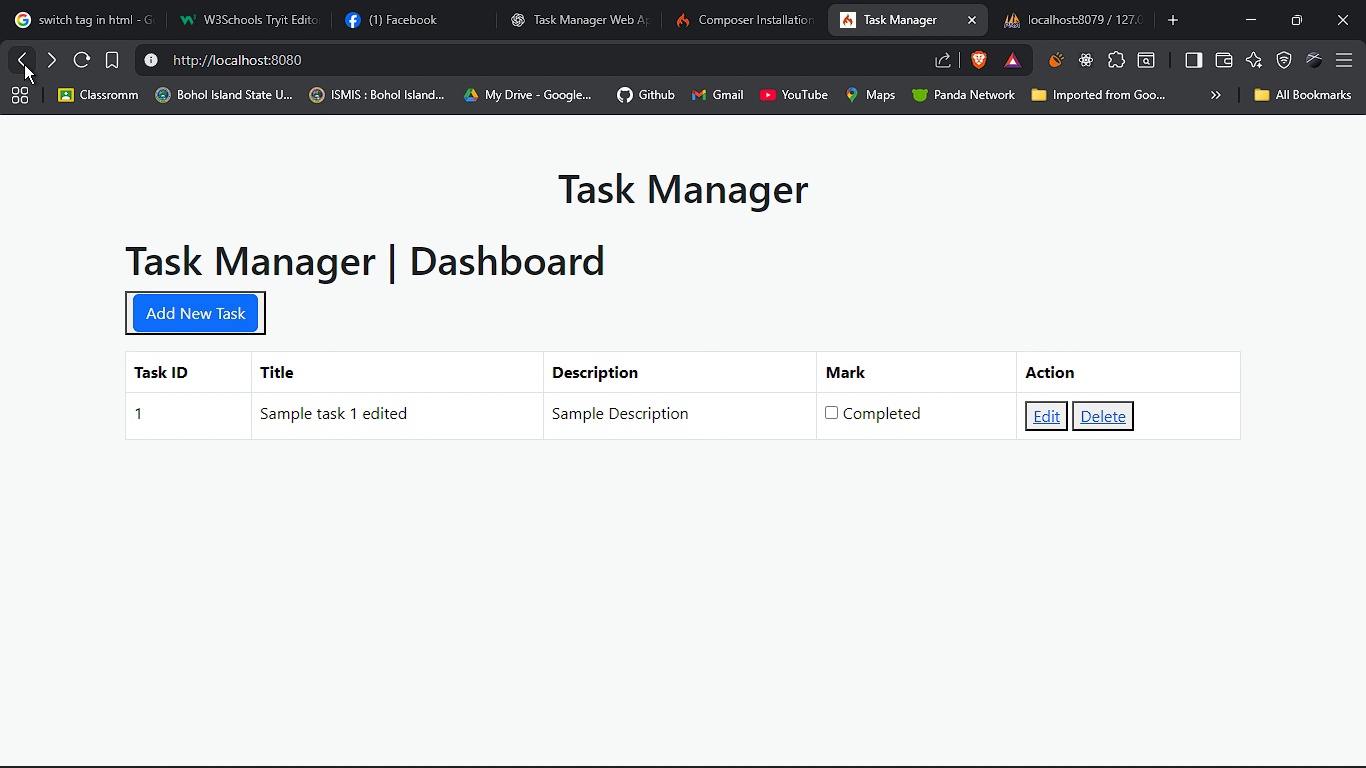 
key(Alt+AltLeft)
 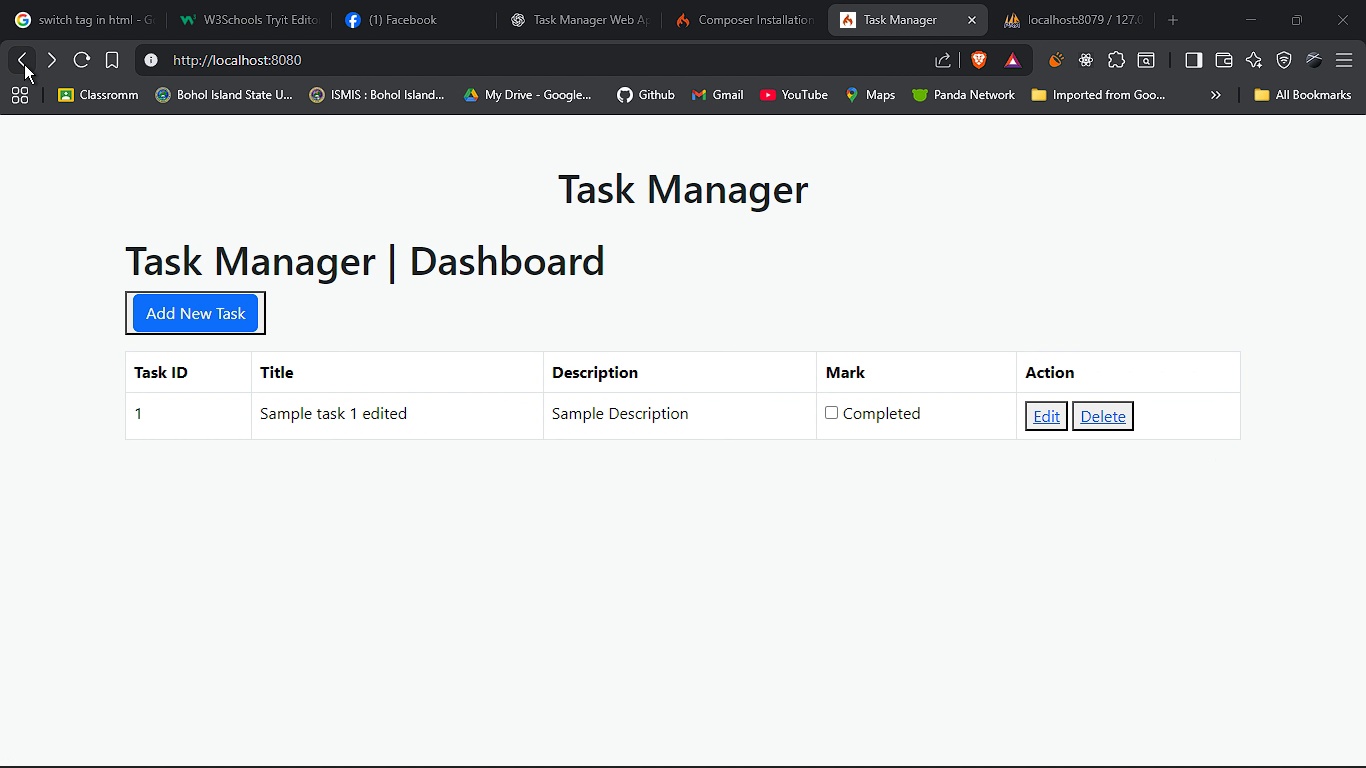 
key(Alt+Tab)
 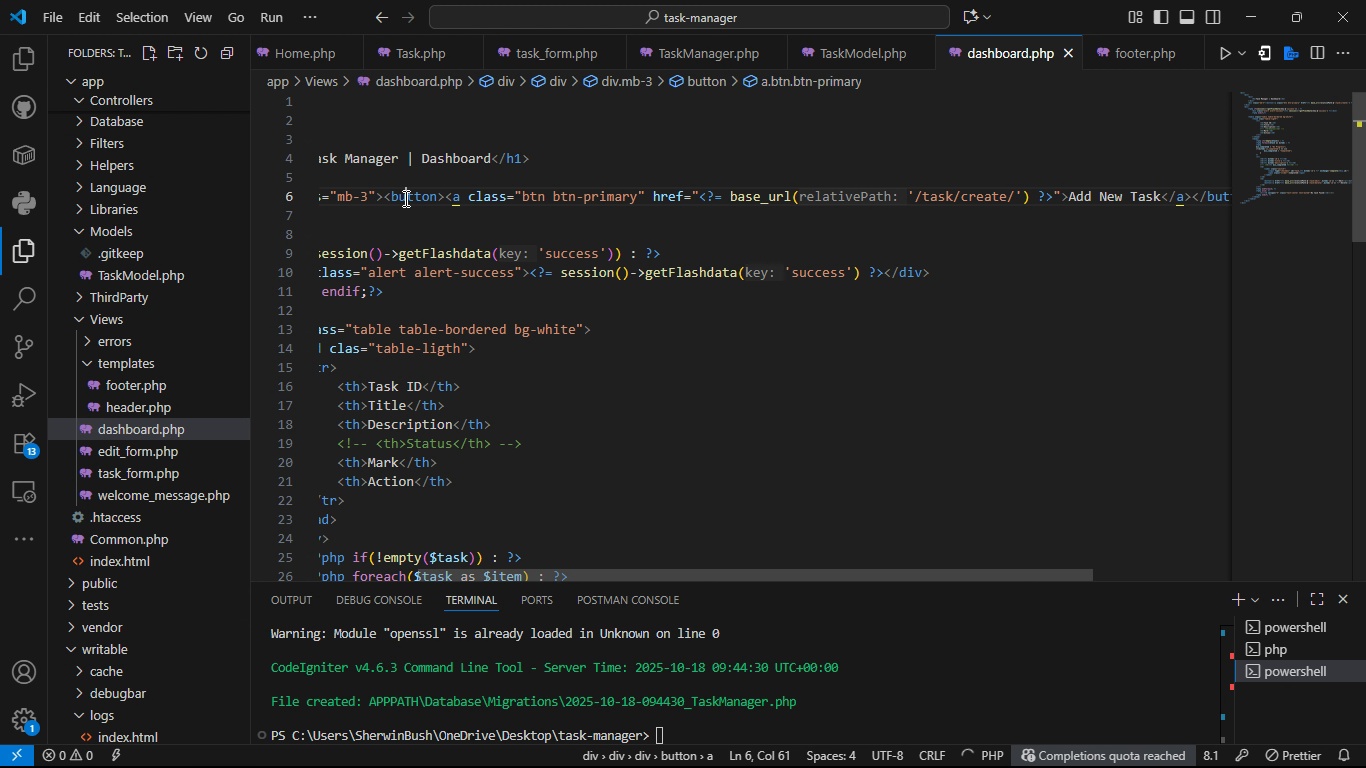 
double_click([404, 198])
 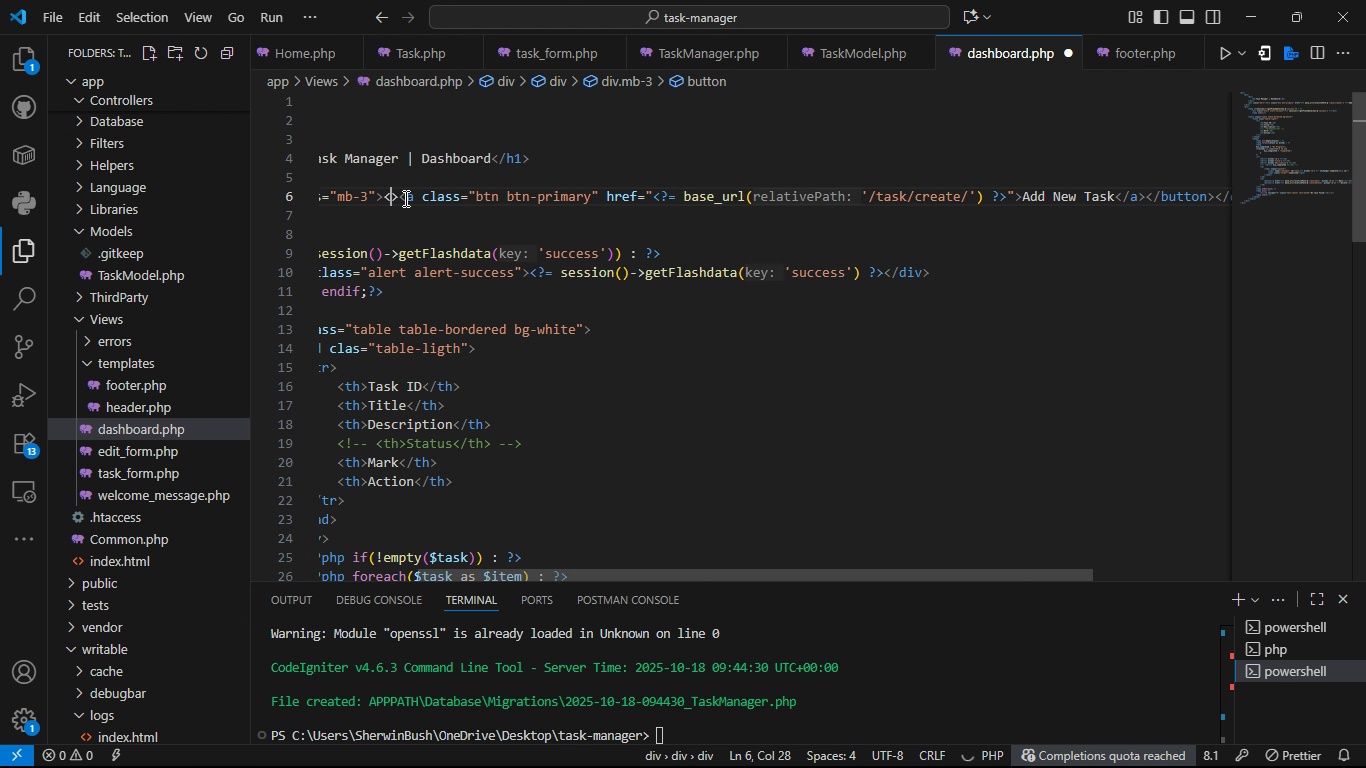 
key(Backspace)
 